 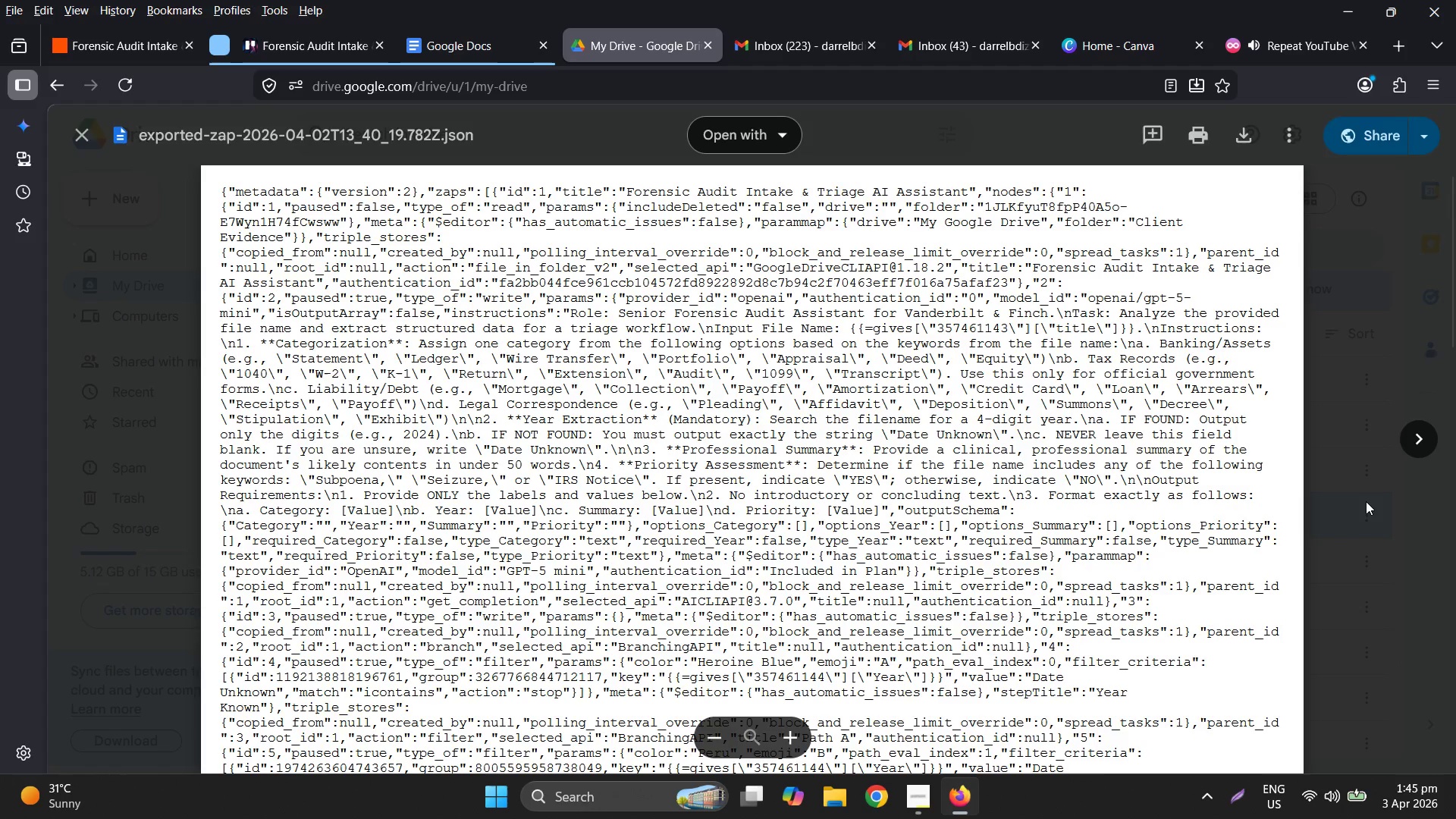 
scroll: coordinate [1380, 756], scroll_direction: down, amount: 14.0
 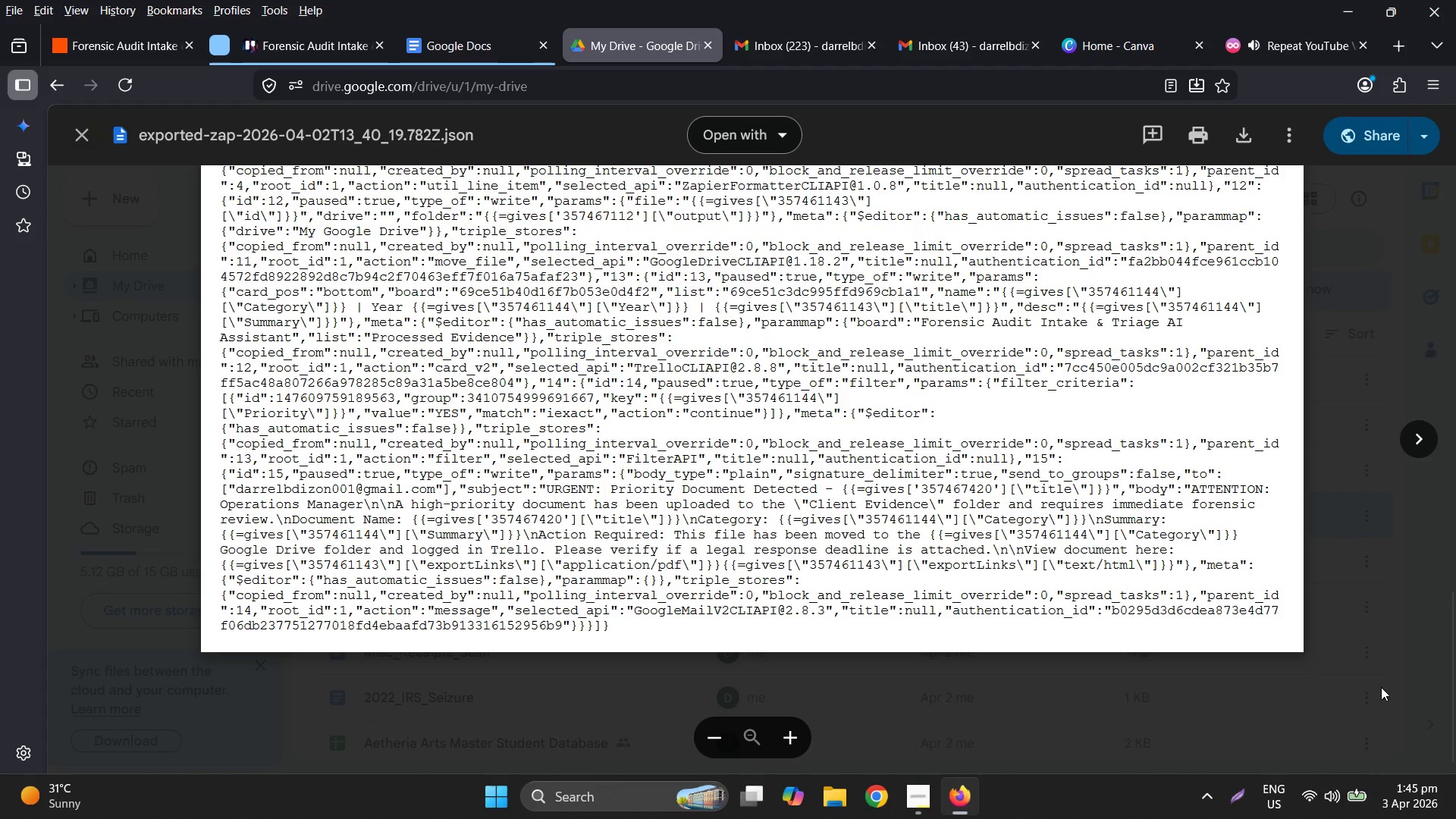 
left_click([1382, 687])
 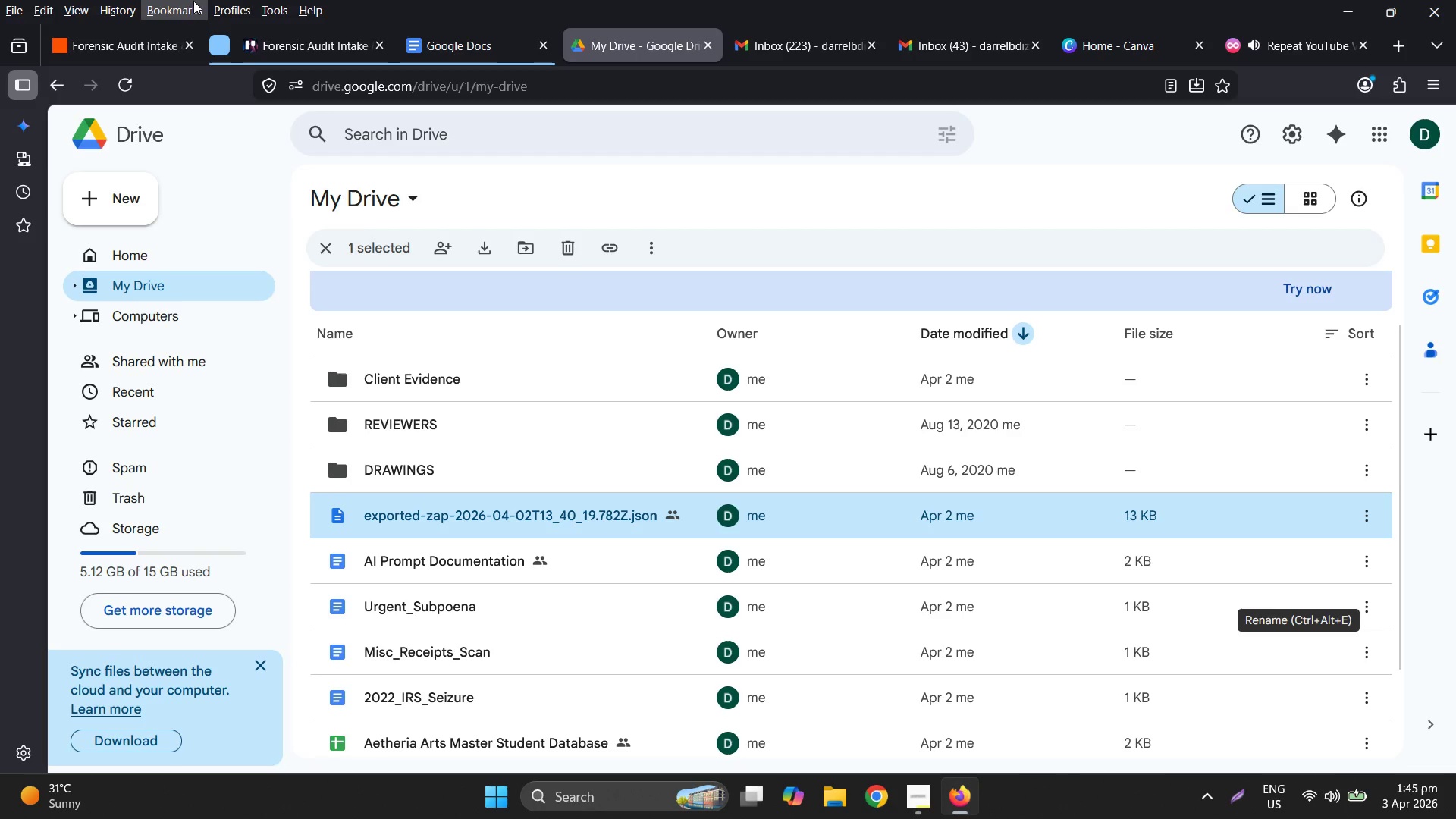 
left_click([124, 43])
 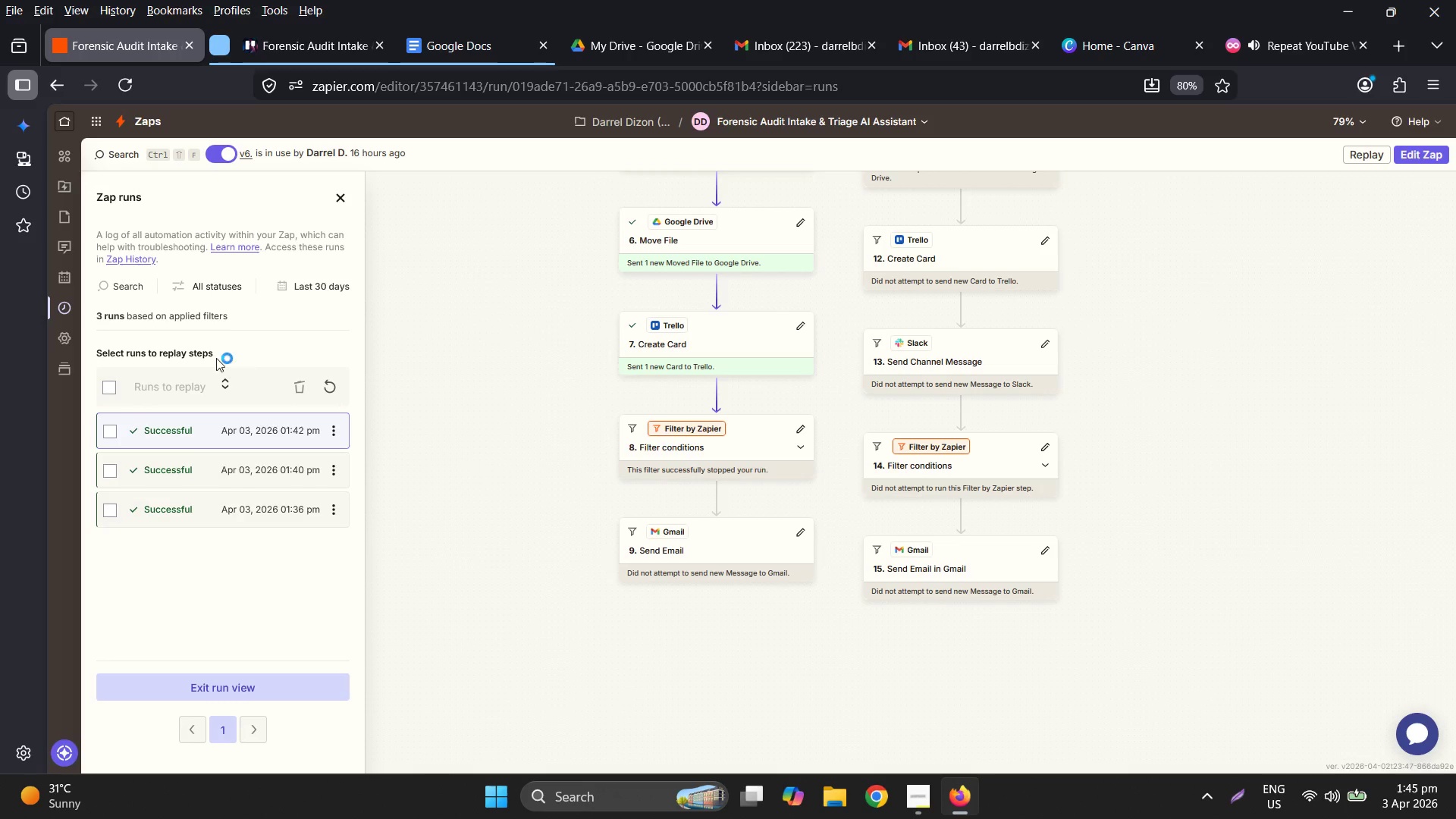 
left_click([328, 378])
 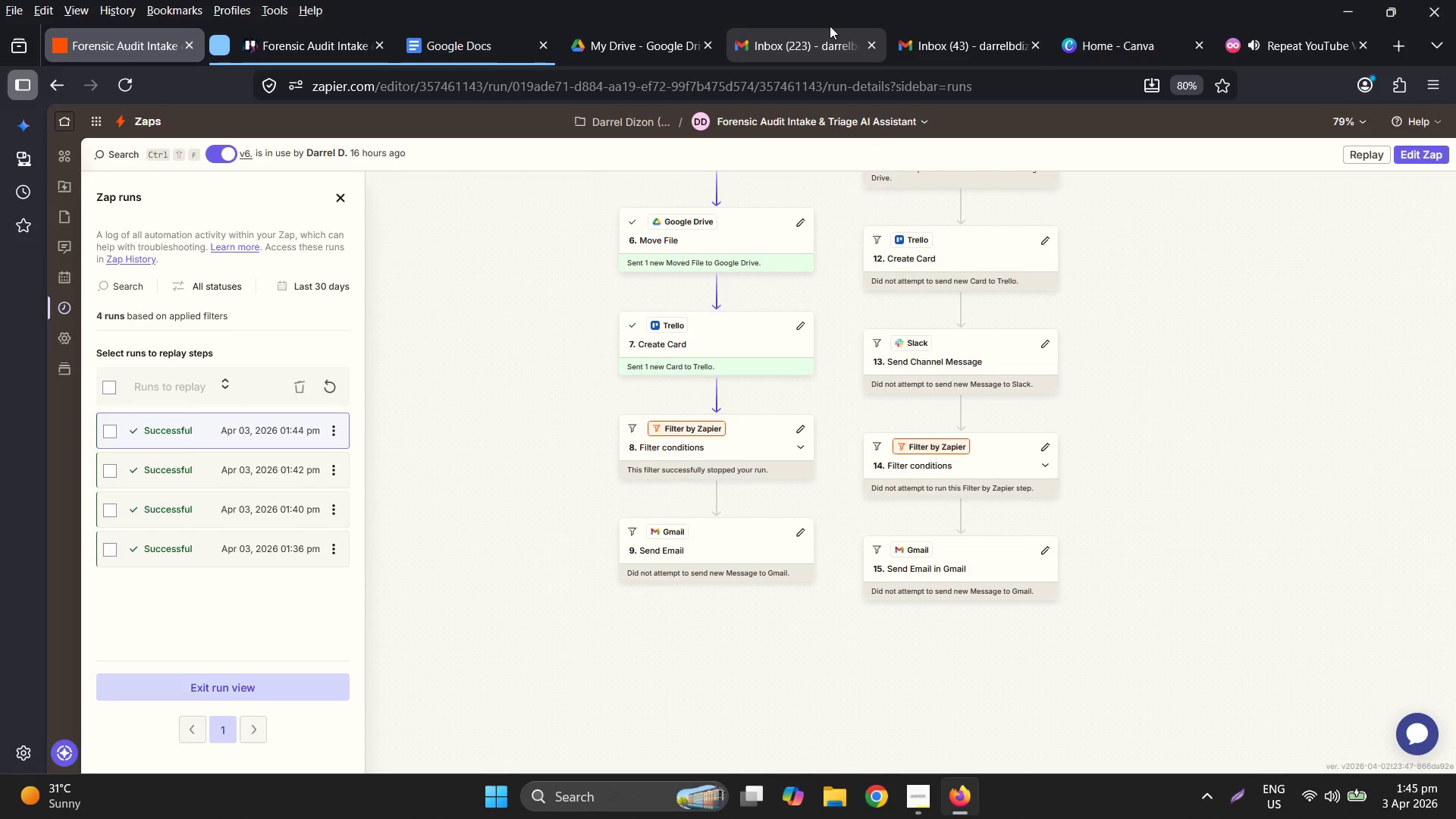 
wait(6.97)
 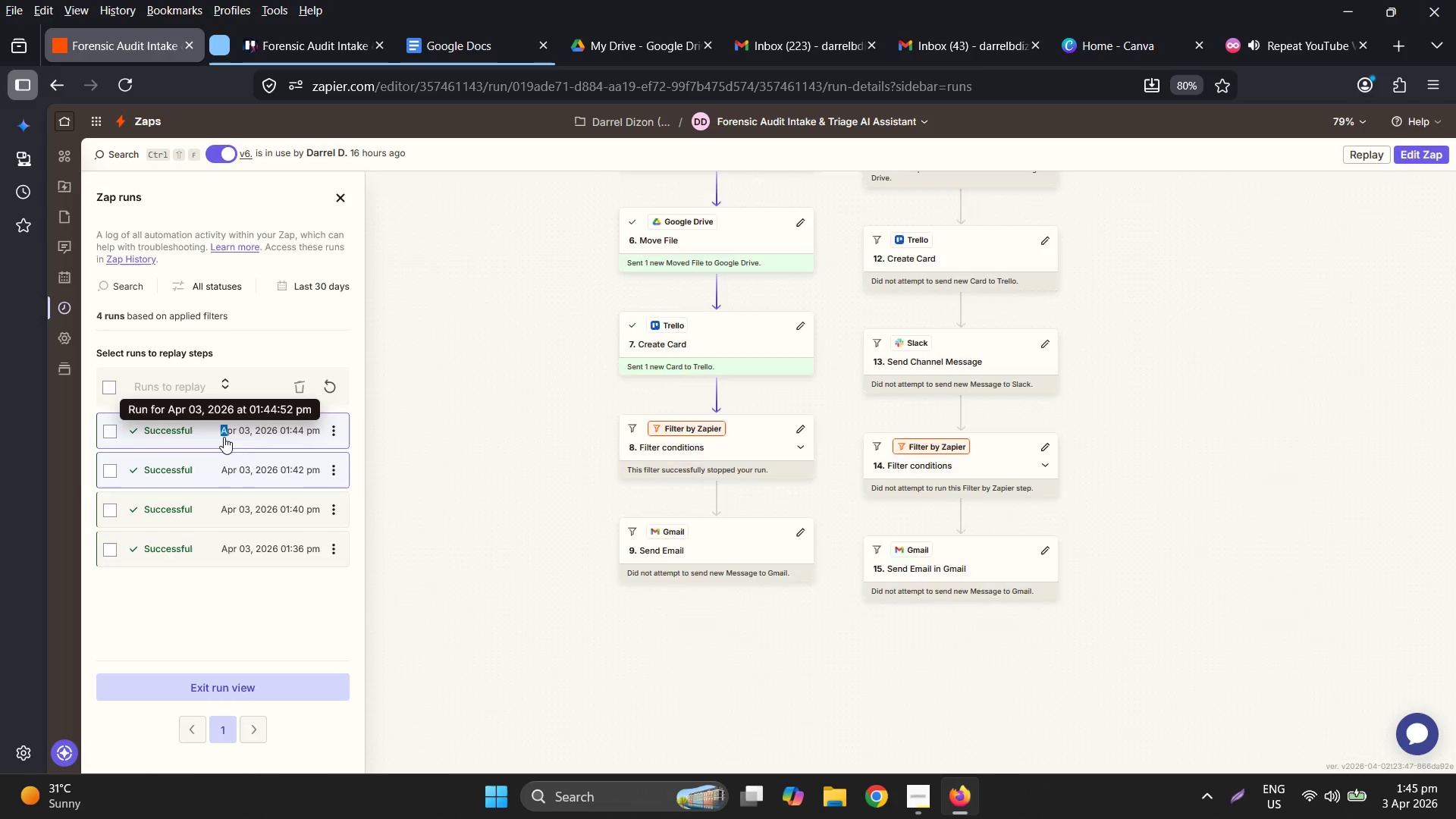 
left_click([332, 42])
 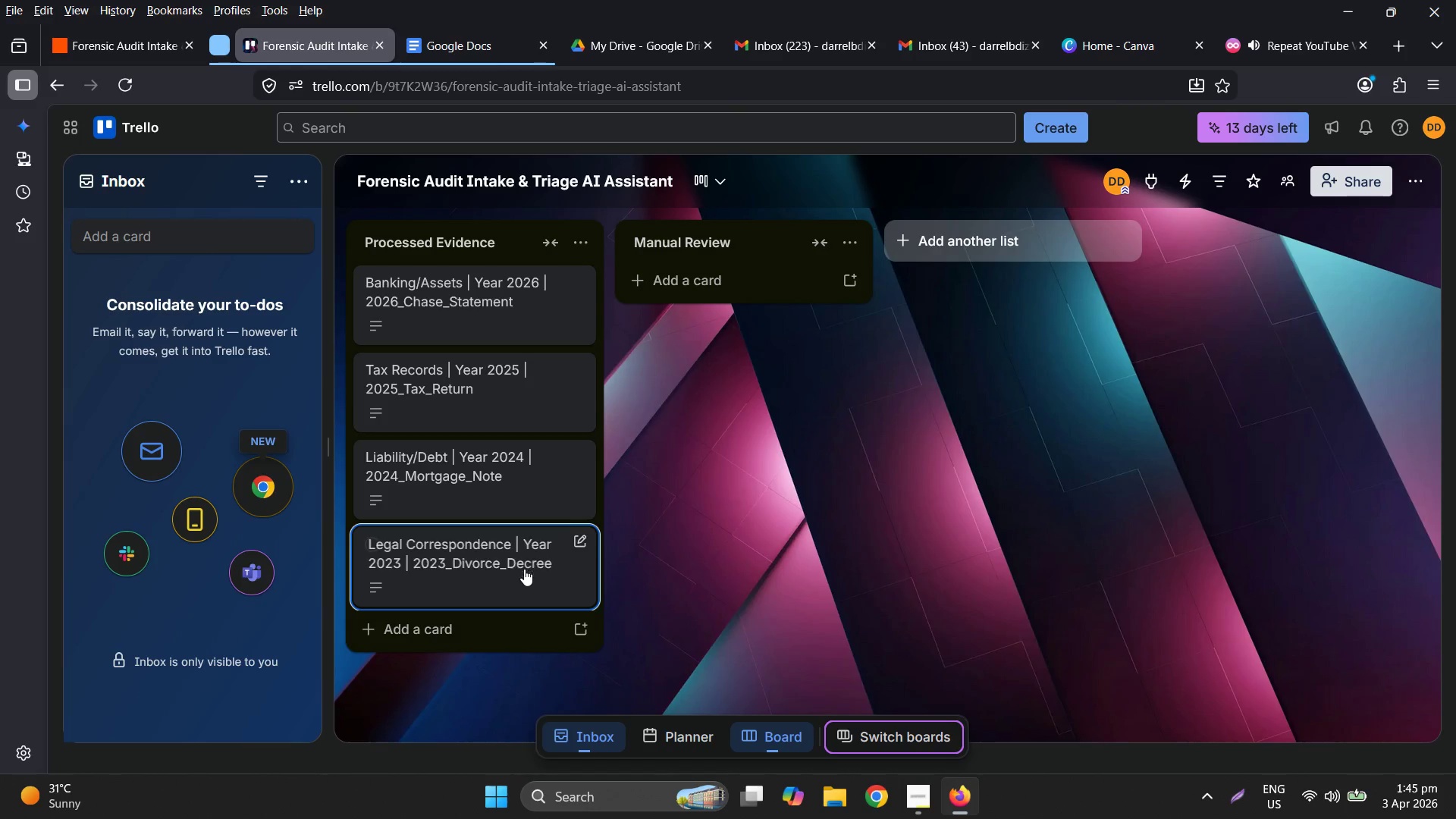 
left_click([505, 571])
 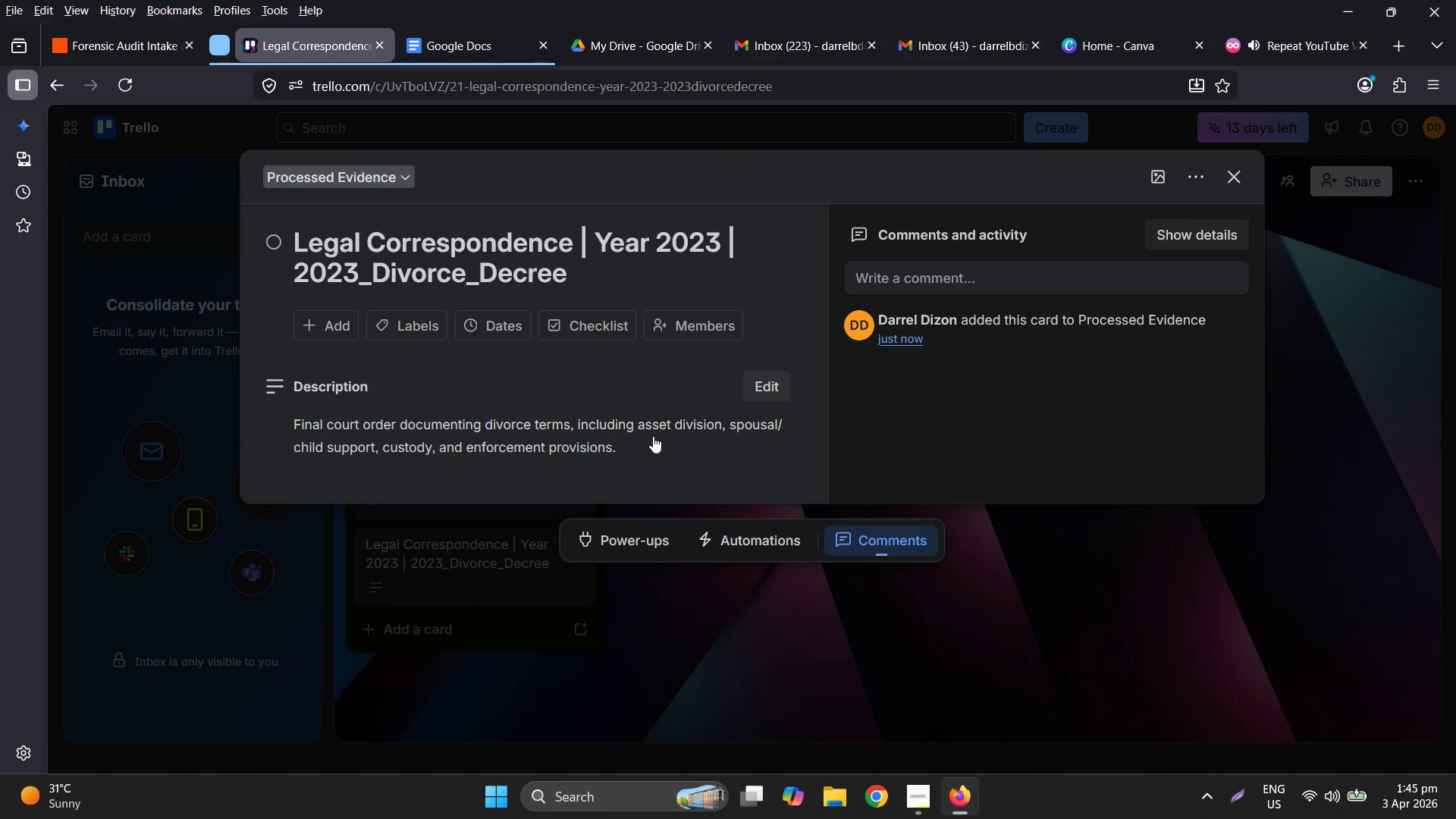 
wait(6.16)
 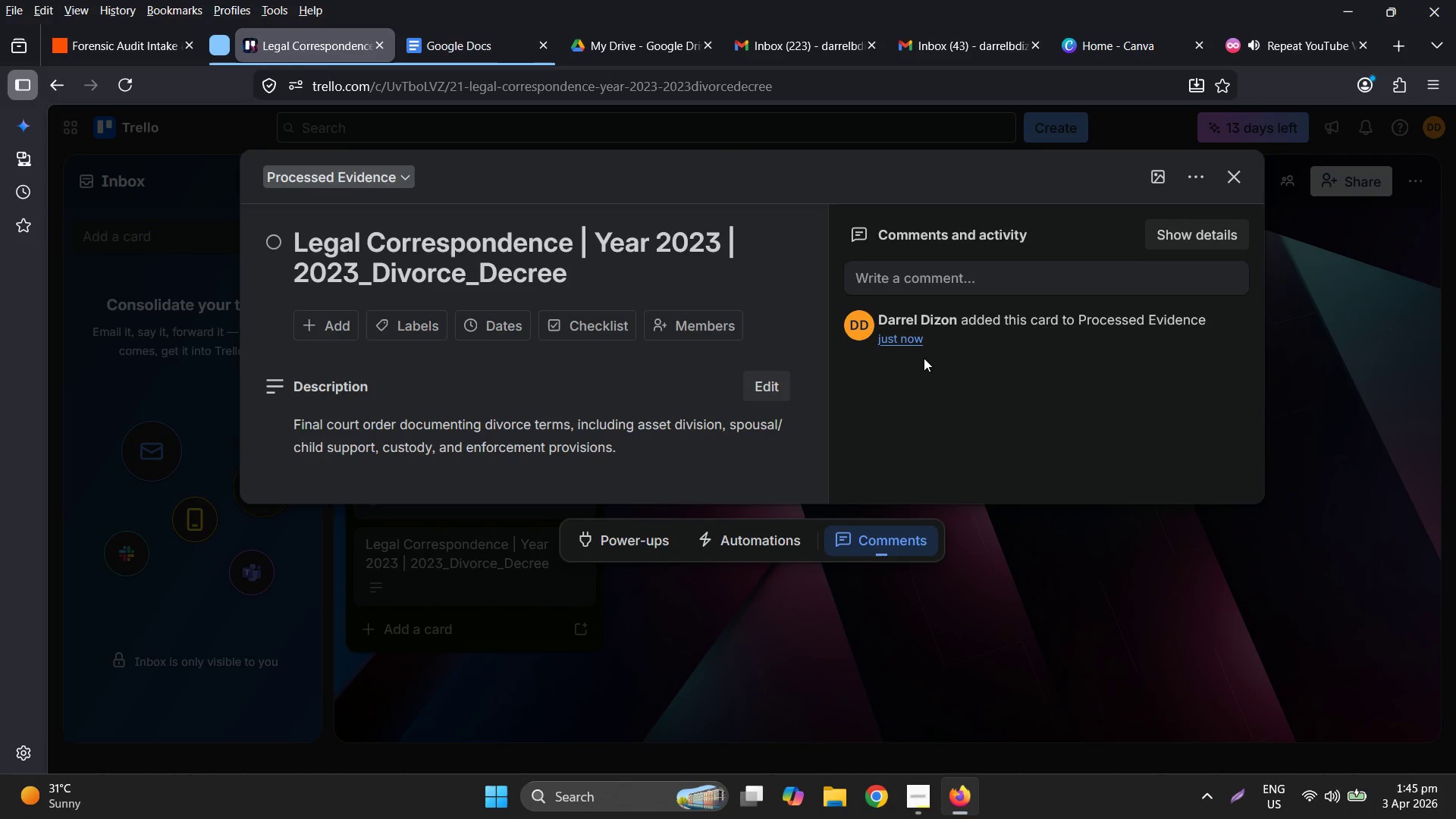 
left_click([1423, 393])
 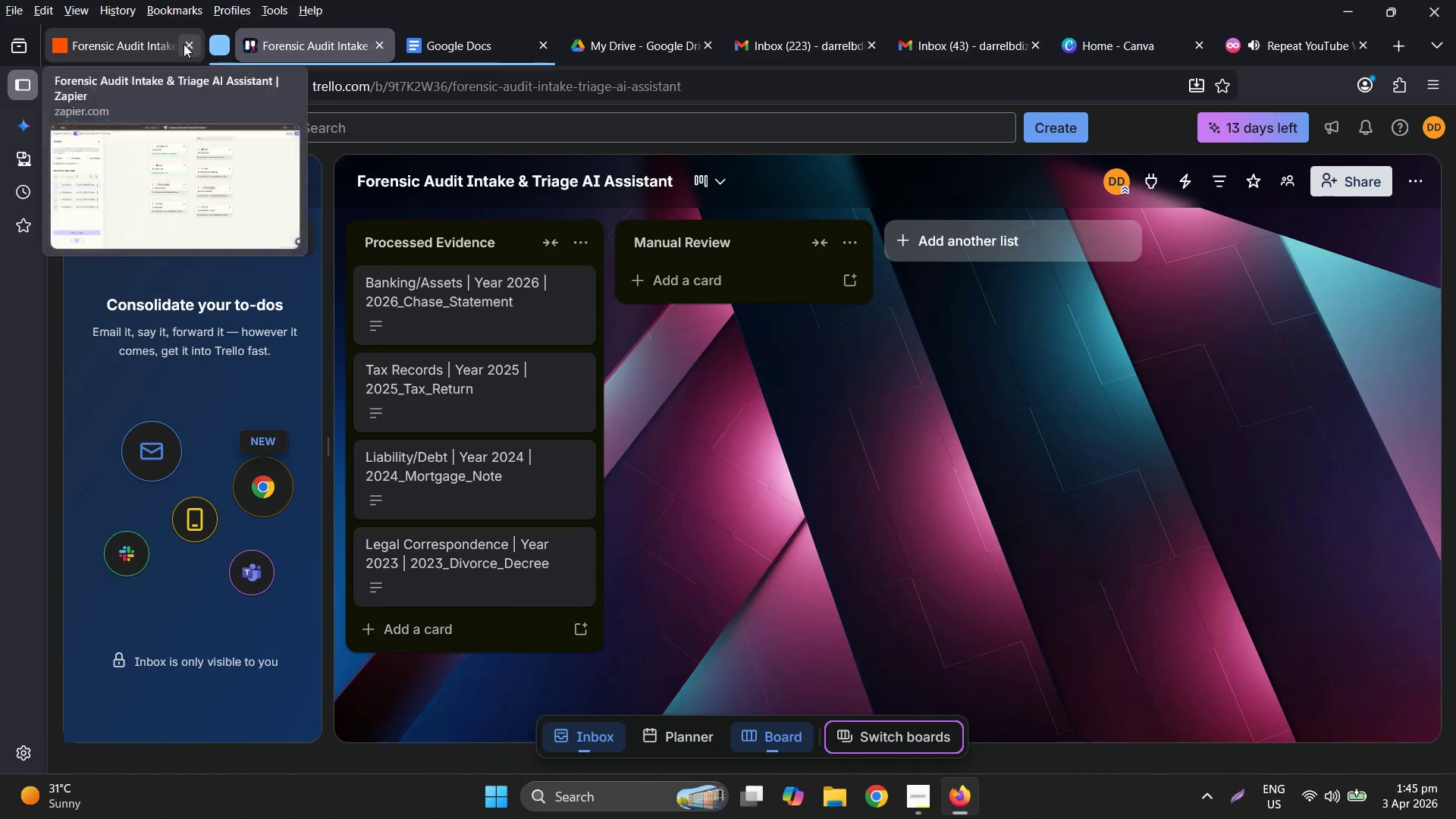 
left_click([607, 39])
 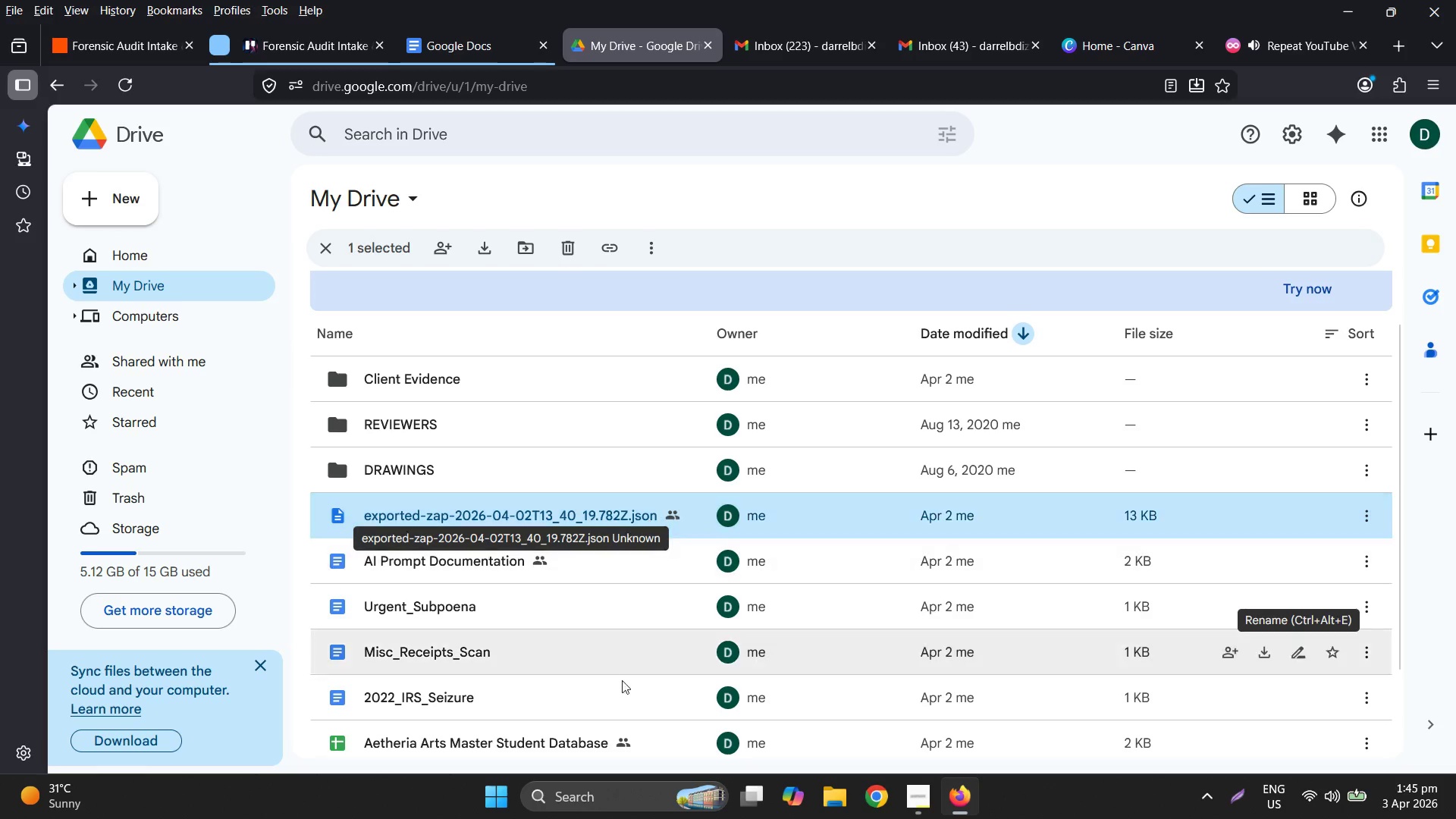 
left_click_drag(start_coordinate=[622, 700], to_coordinate=[577, 704])
 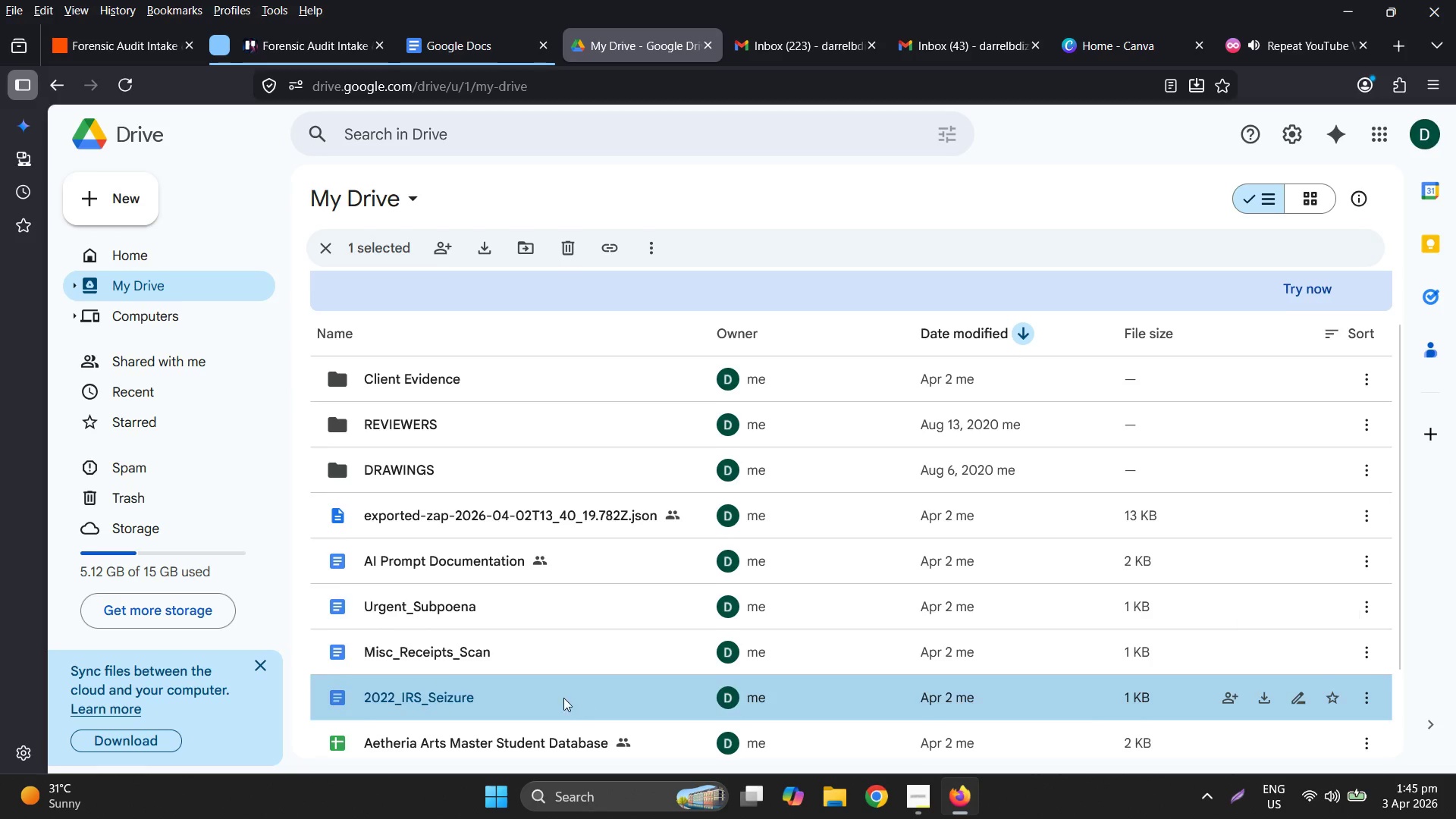 
left_click_drag(start_coordinate=[577, 704], to_coordinate=[460, 366])
 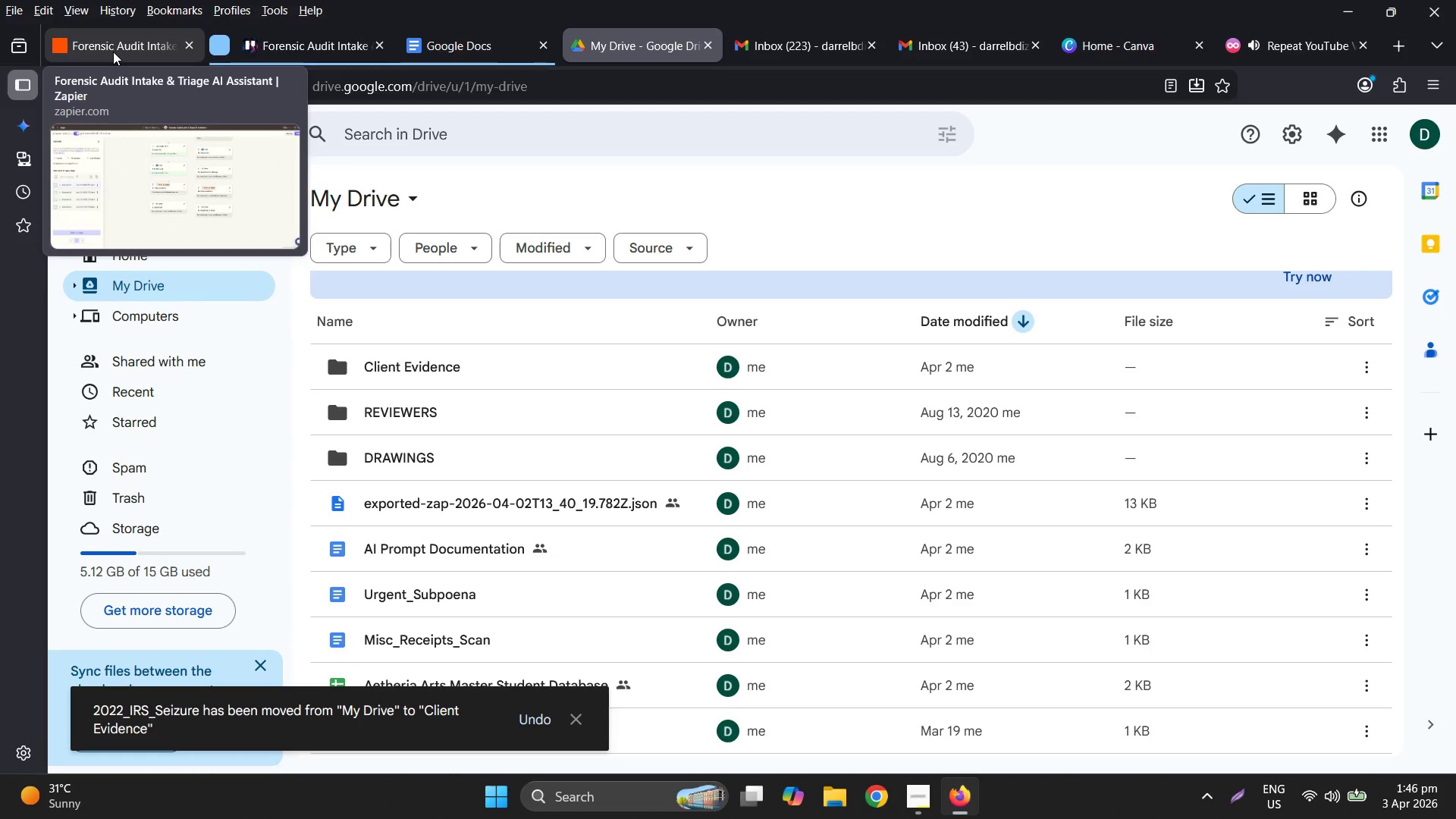 
wait(7.44)
 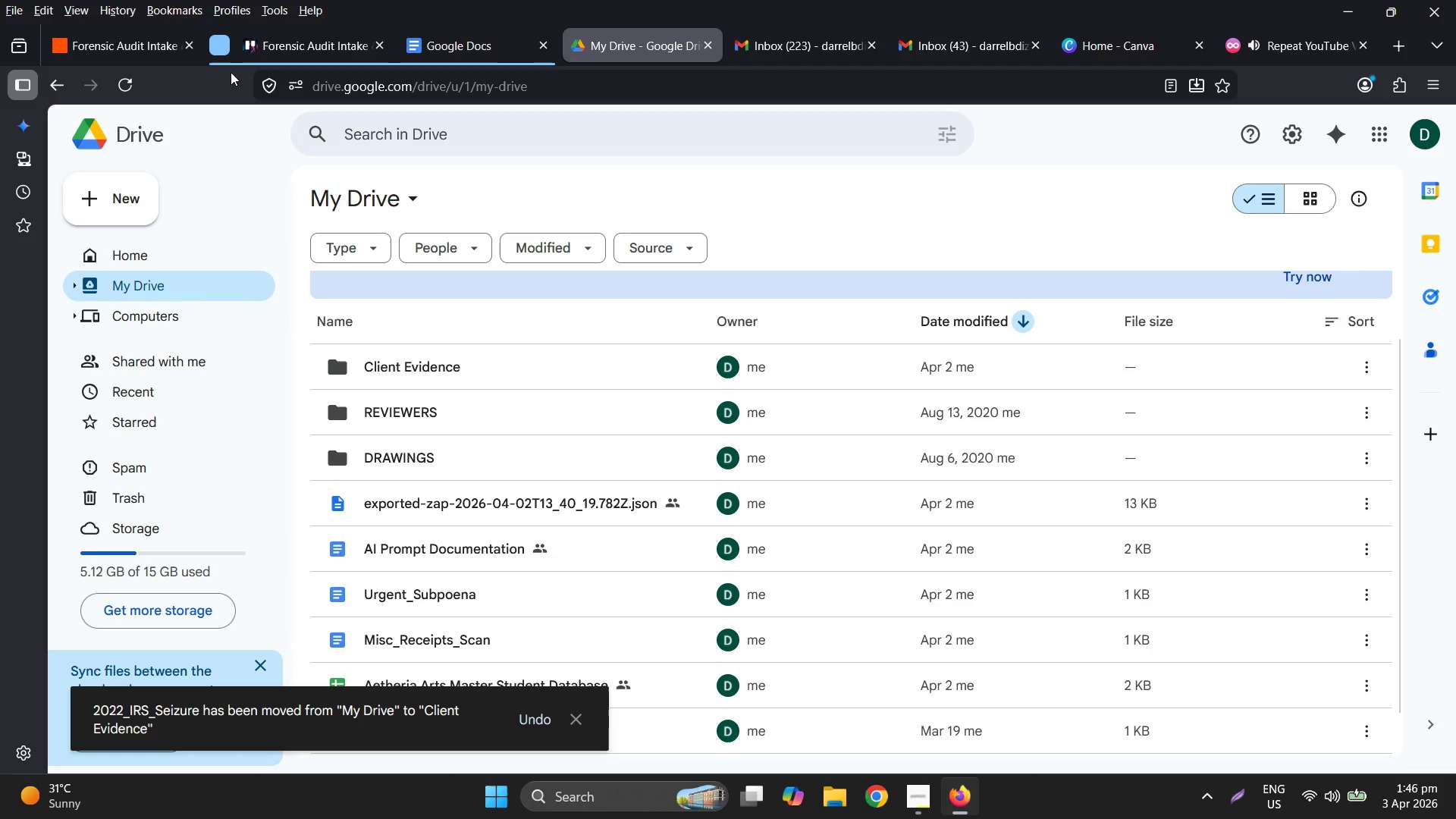 
left_click([166, 47])
 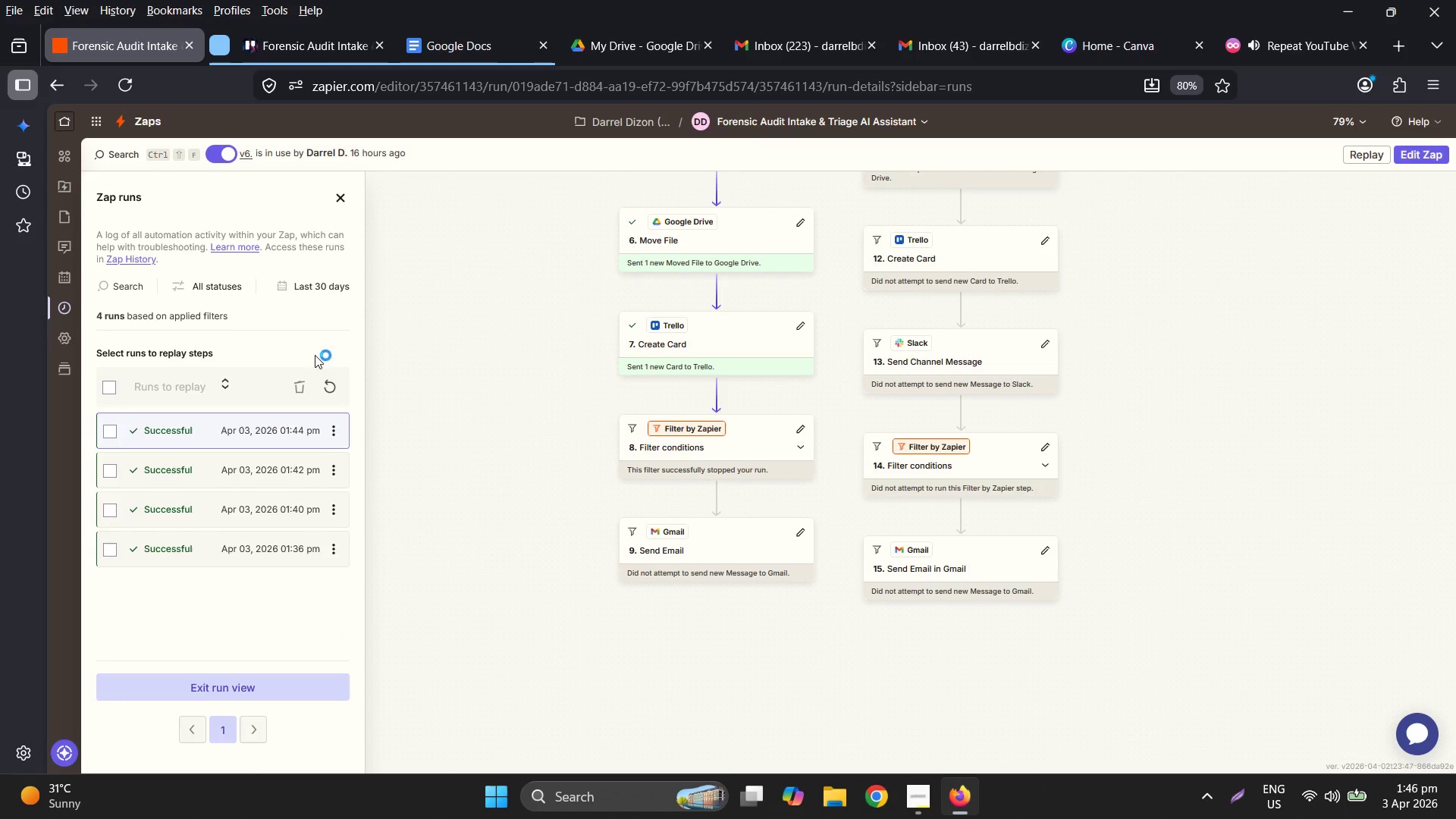 
left_click([322, 380])
 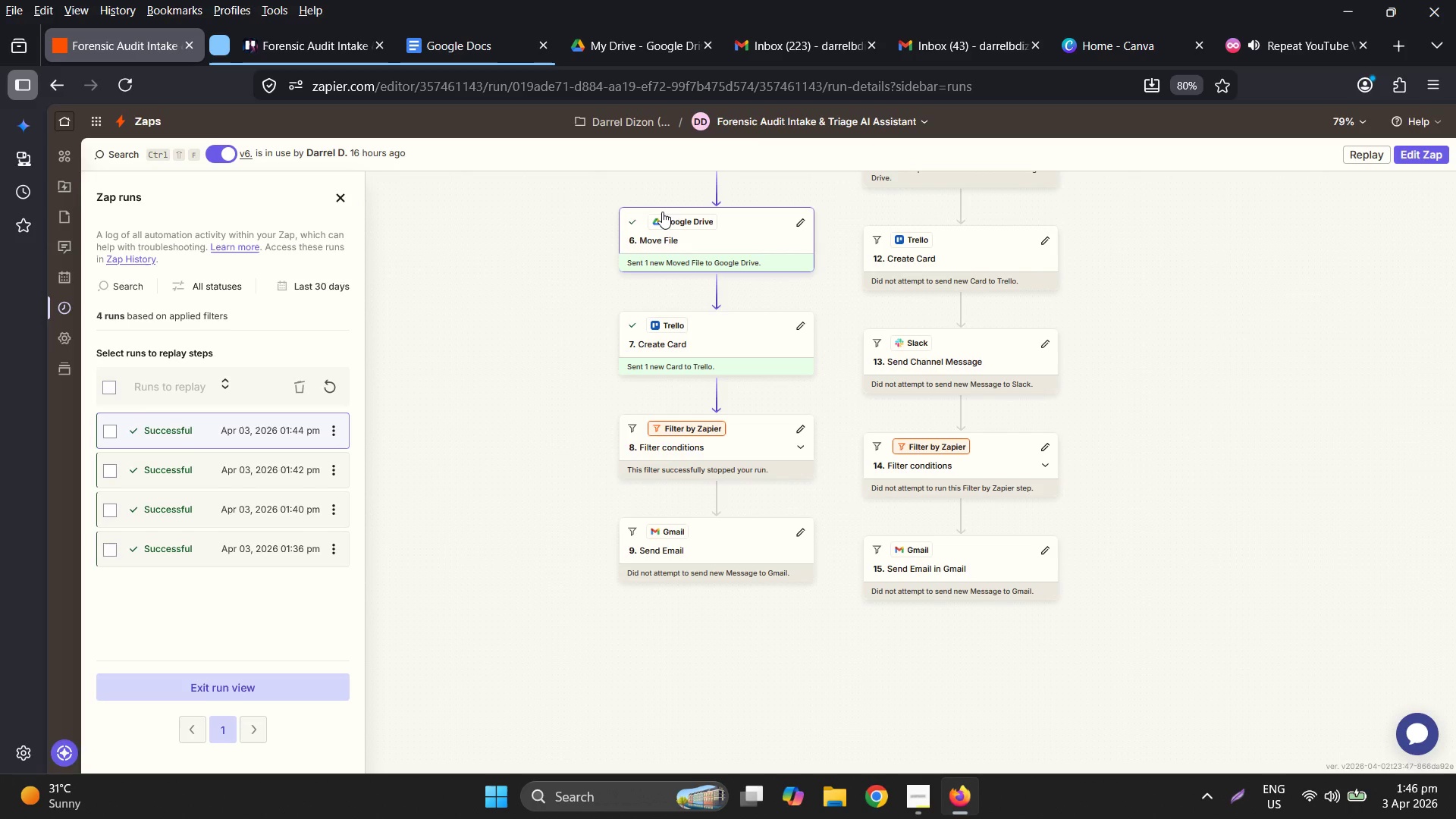 
wait(40.72)
 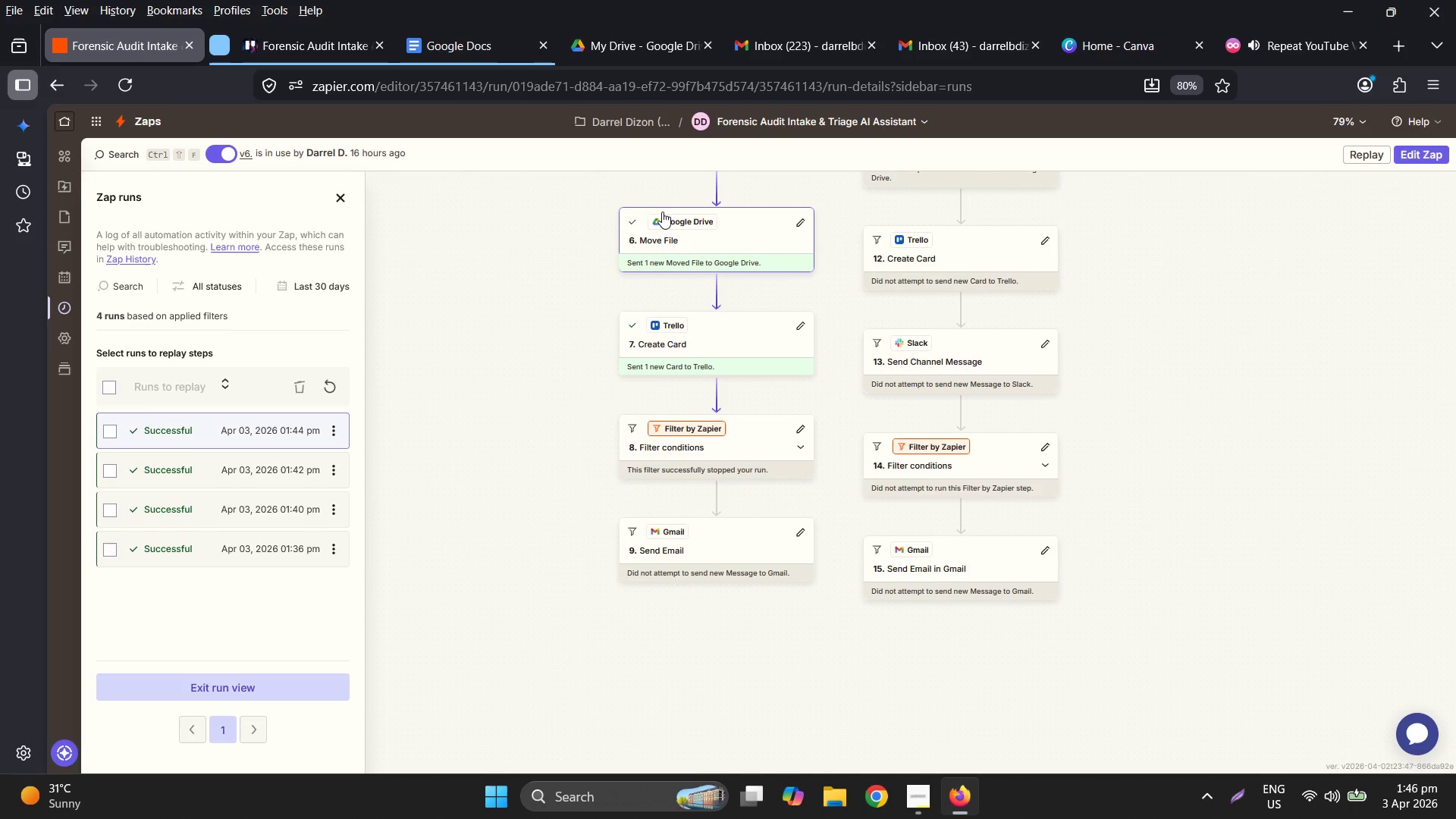 
double_click([334, 374])
 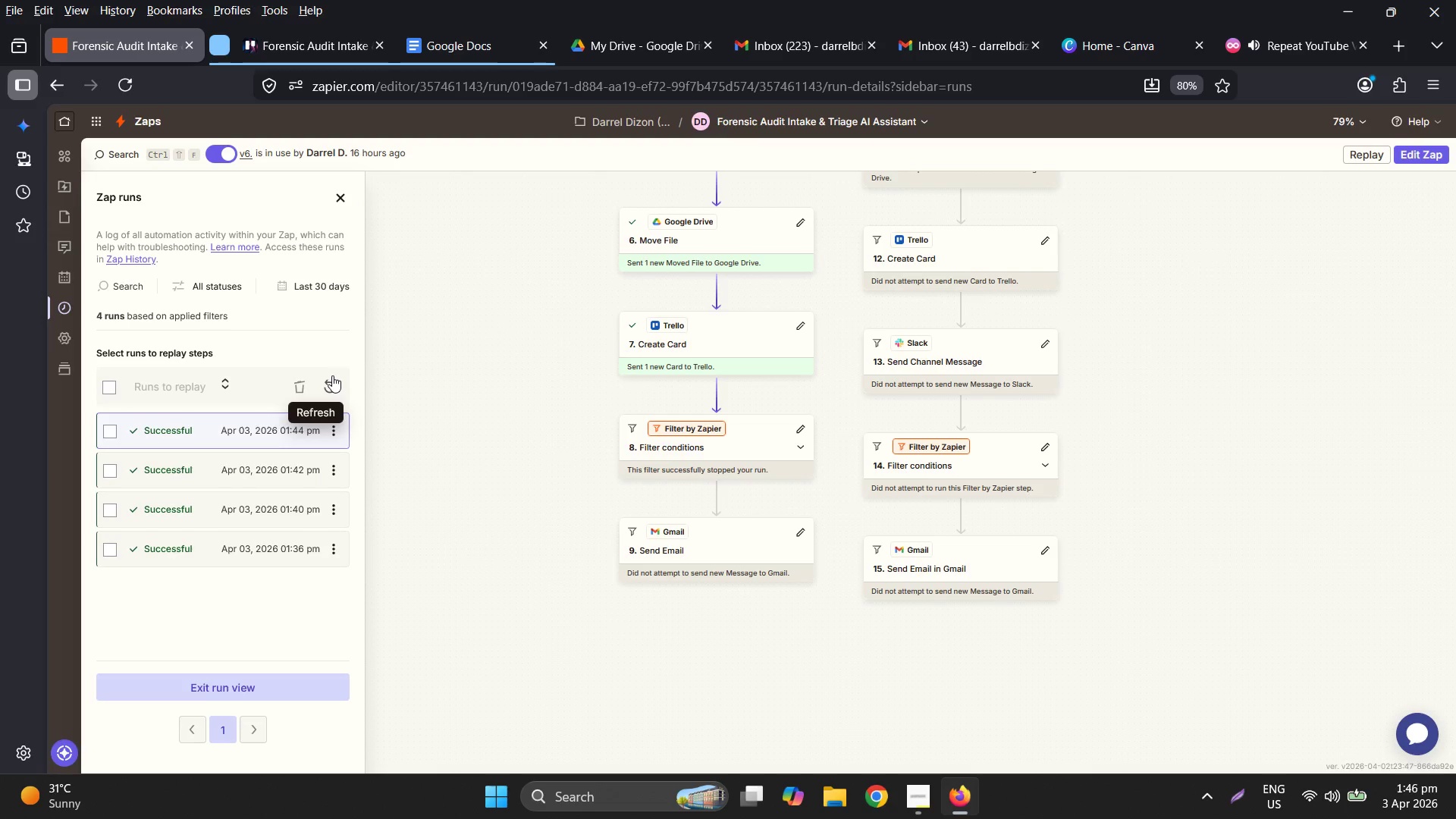 
left_click([332, 375])
 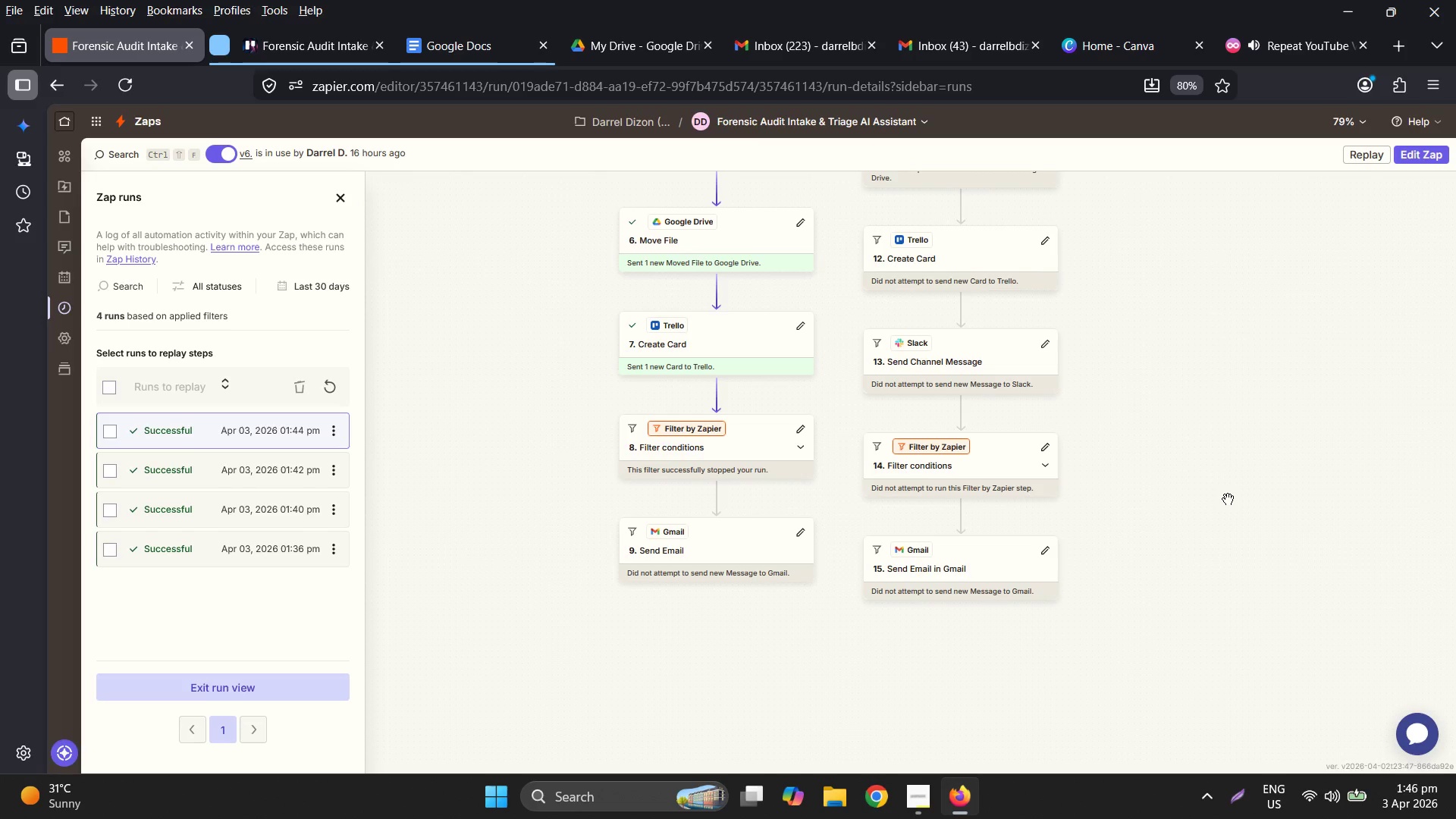 
wait(11.92)
 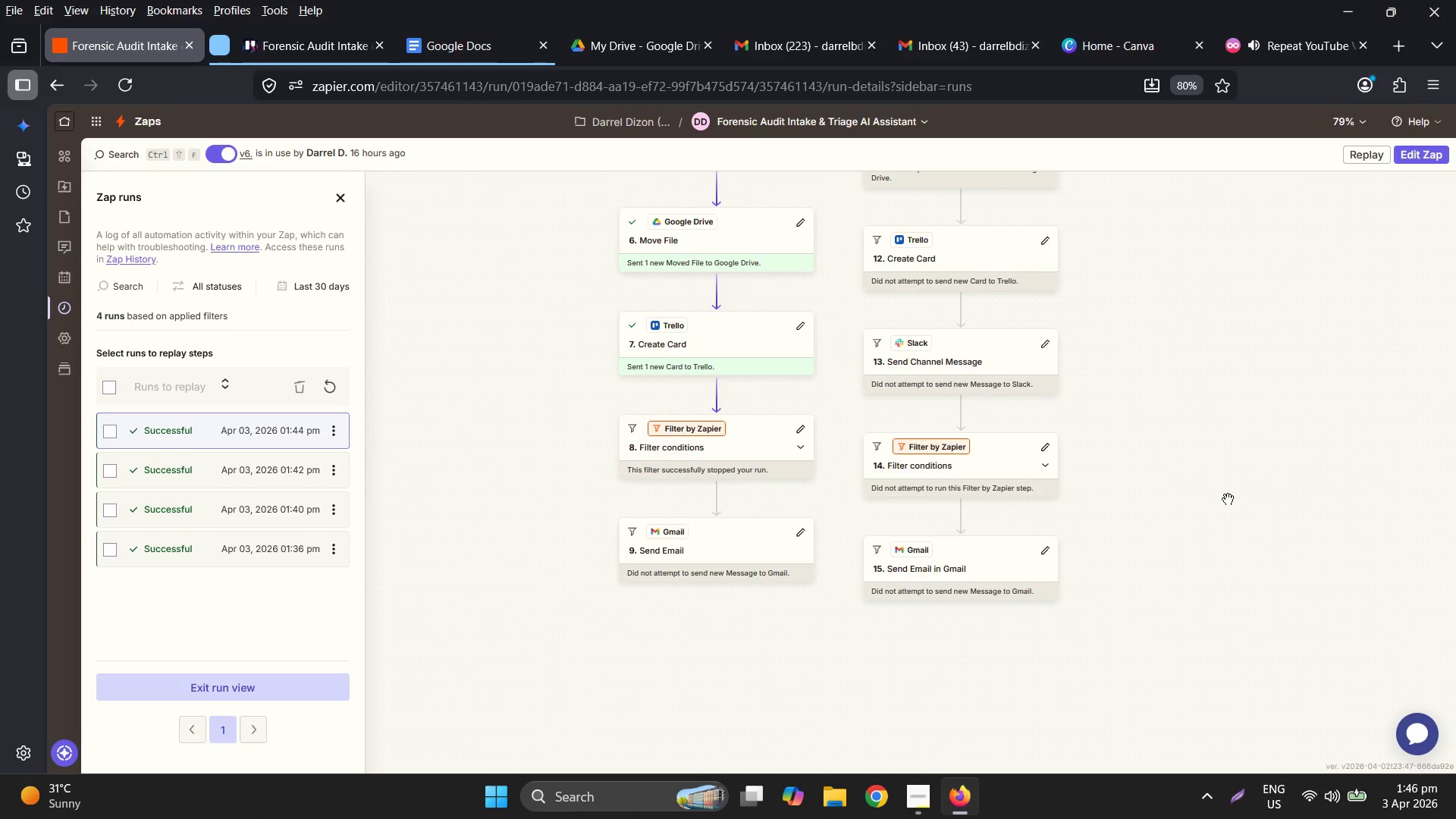 
left_click([326, 392])
 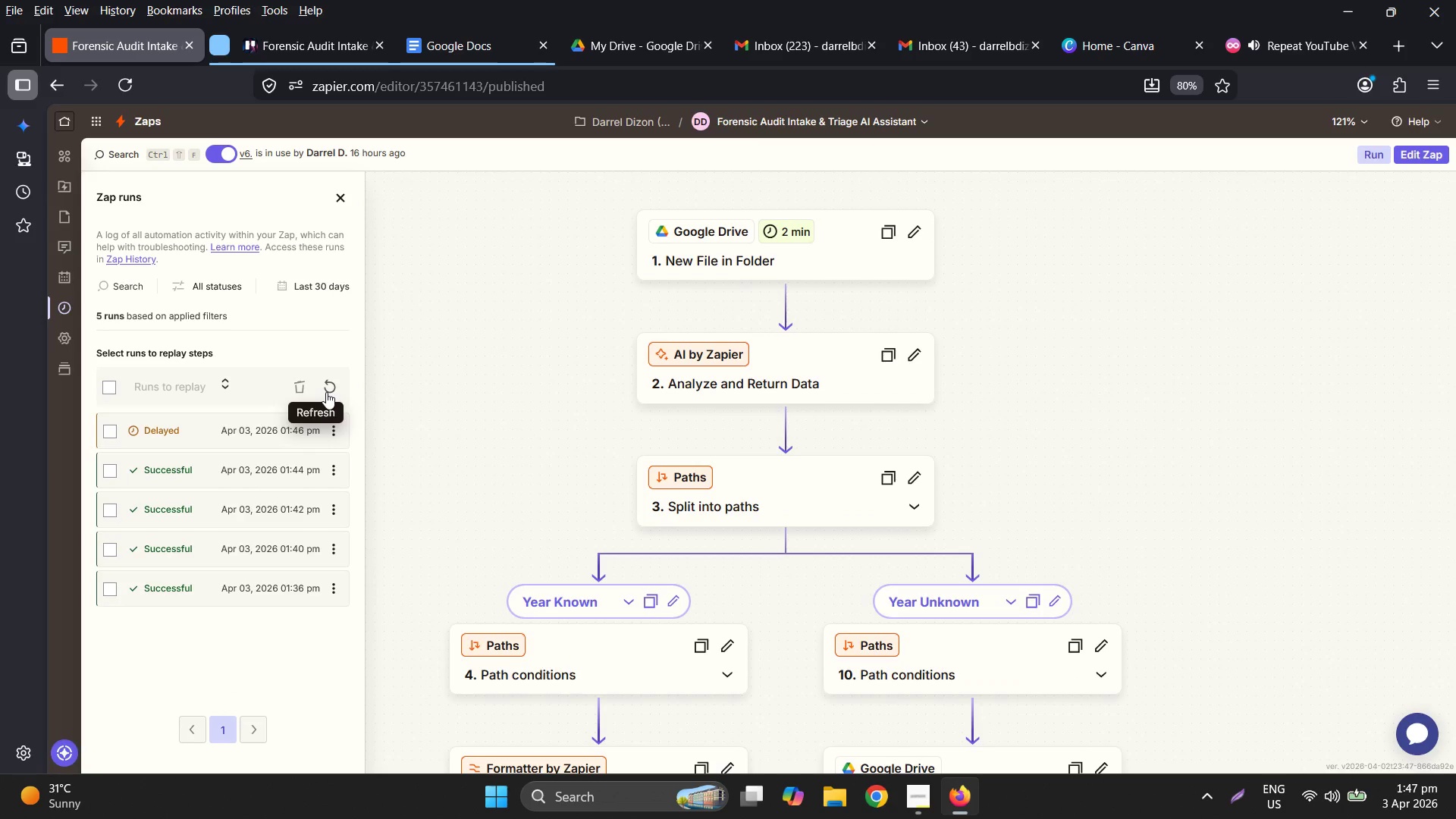 
left_click([284, 430])
 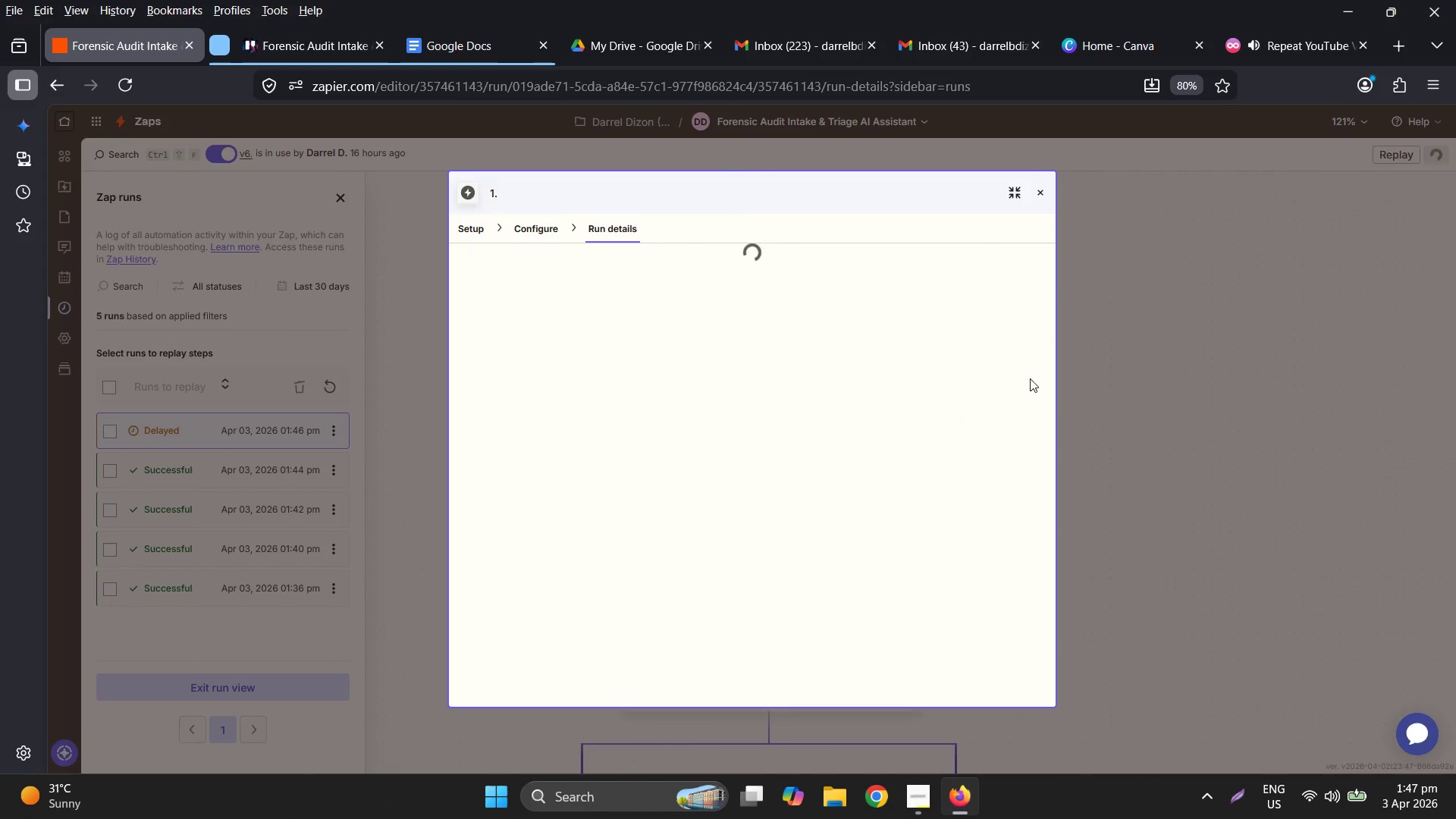 
left_click([1227, 291])
 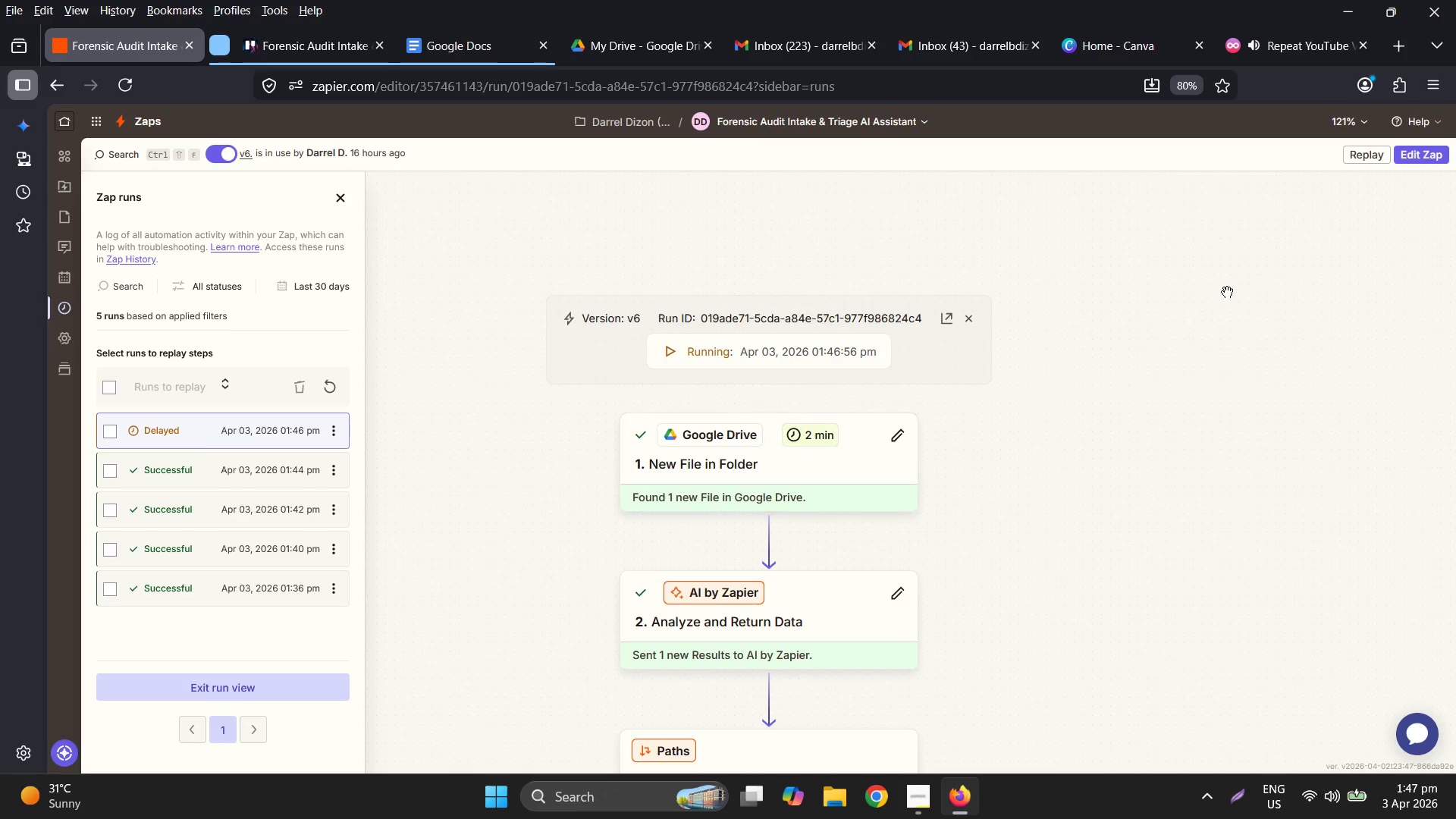 
scroll: coordinate [1218, 453], scroll_direction: down, amount: 13.0
 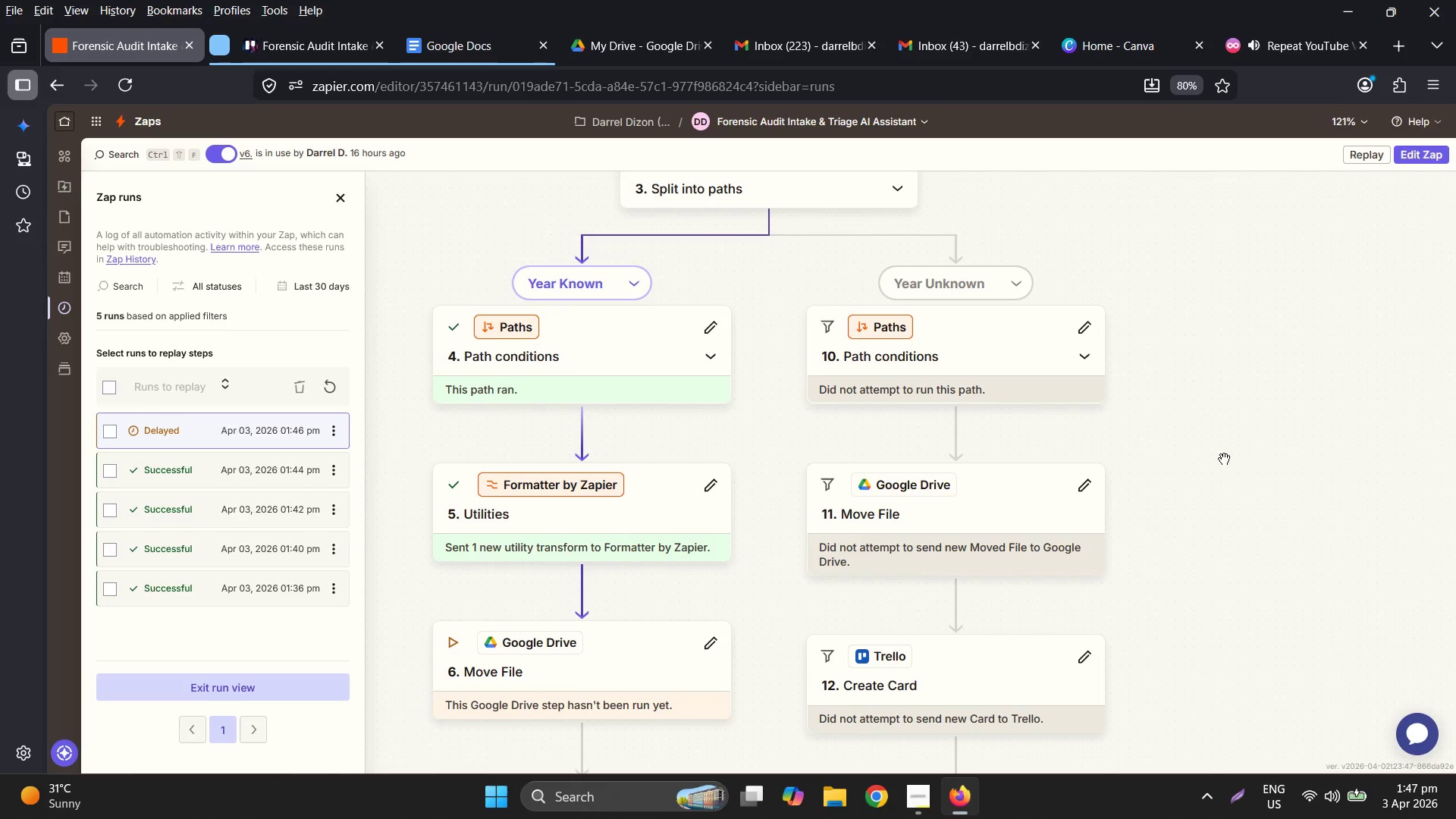 
hold_key(key=ControlLeft, duration=0.47)
scroll: coordinate [1312, 528], scroll_direction: down, amount: 9.0
 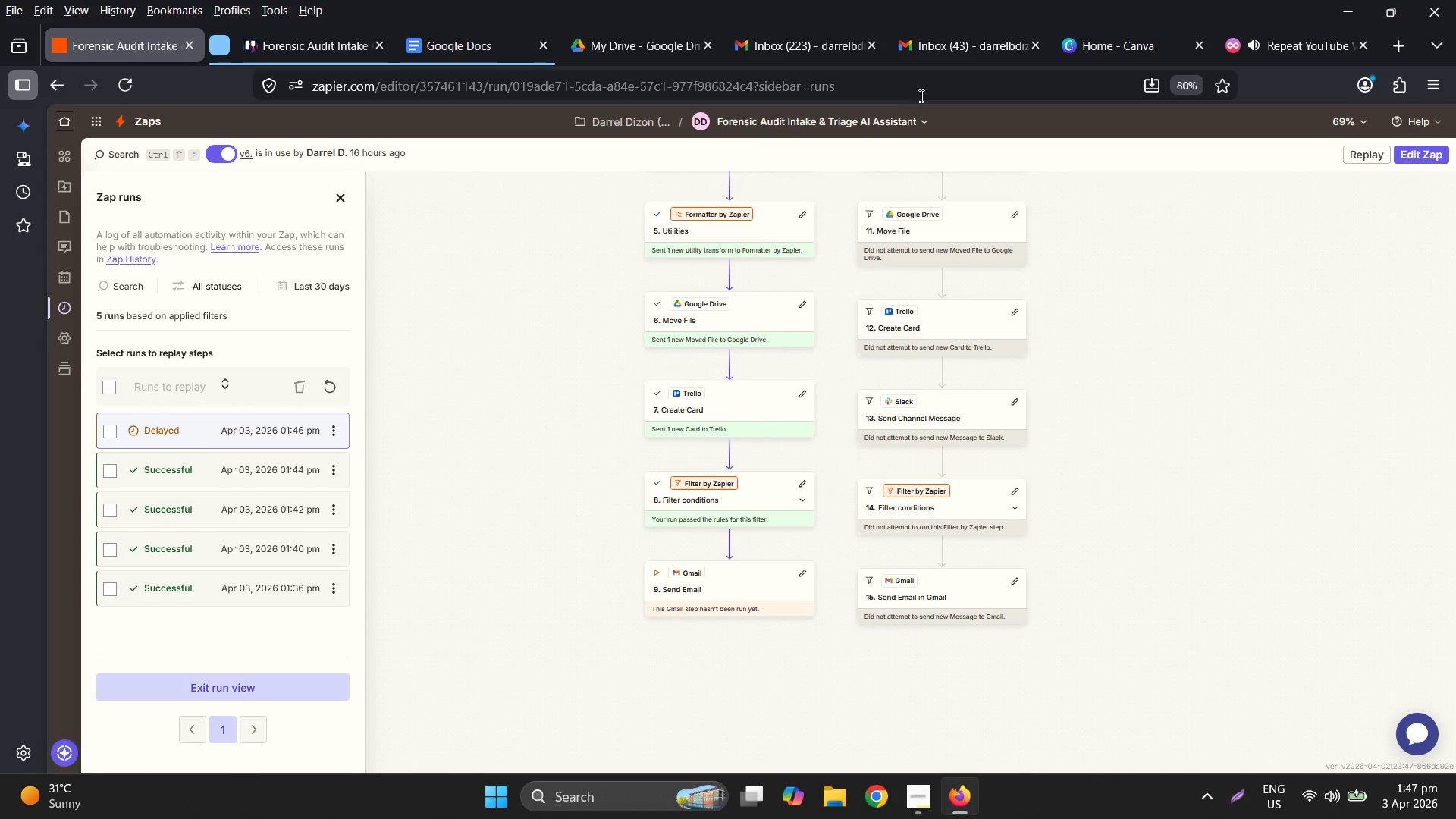 
left_click([802, 53])
 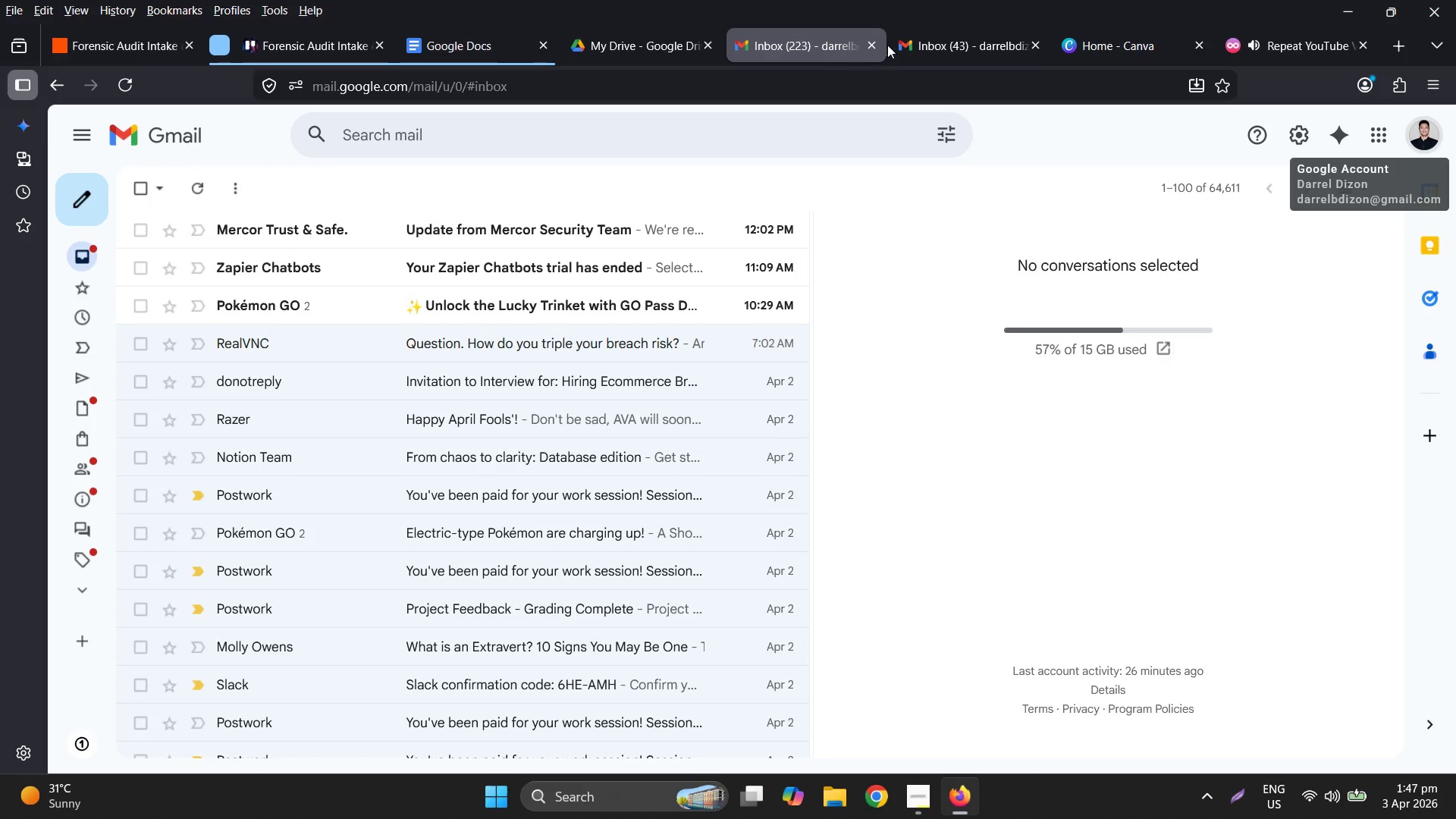 
left_click([949, 40])
 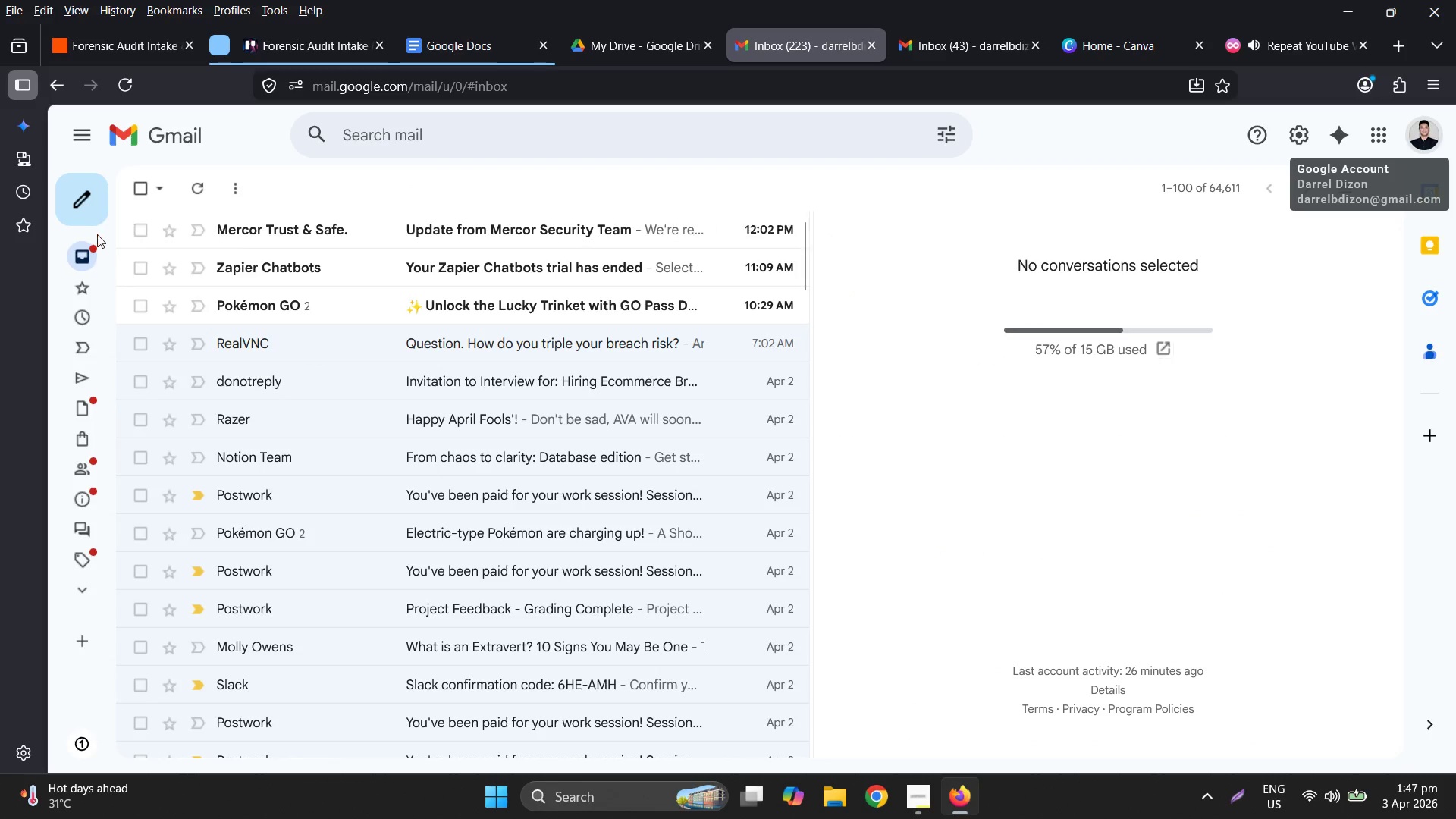 
left_click([180, 179])
 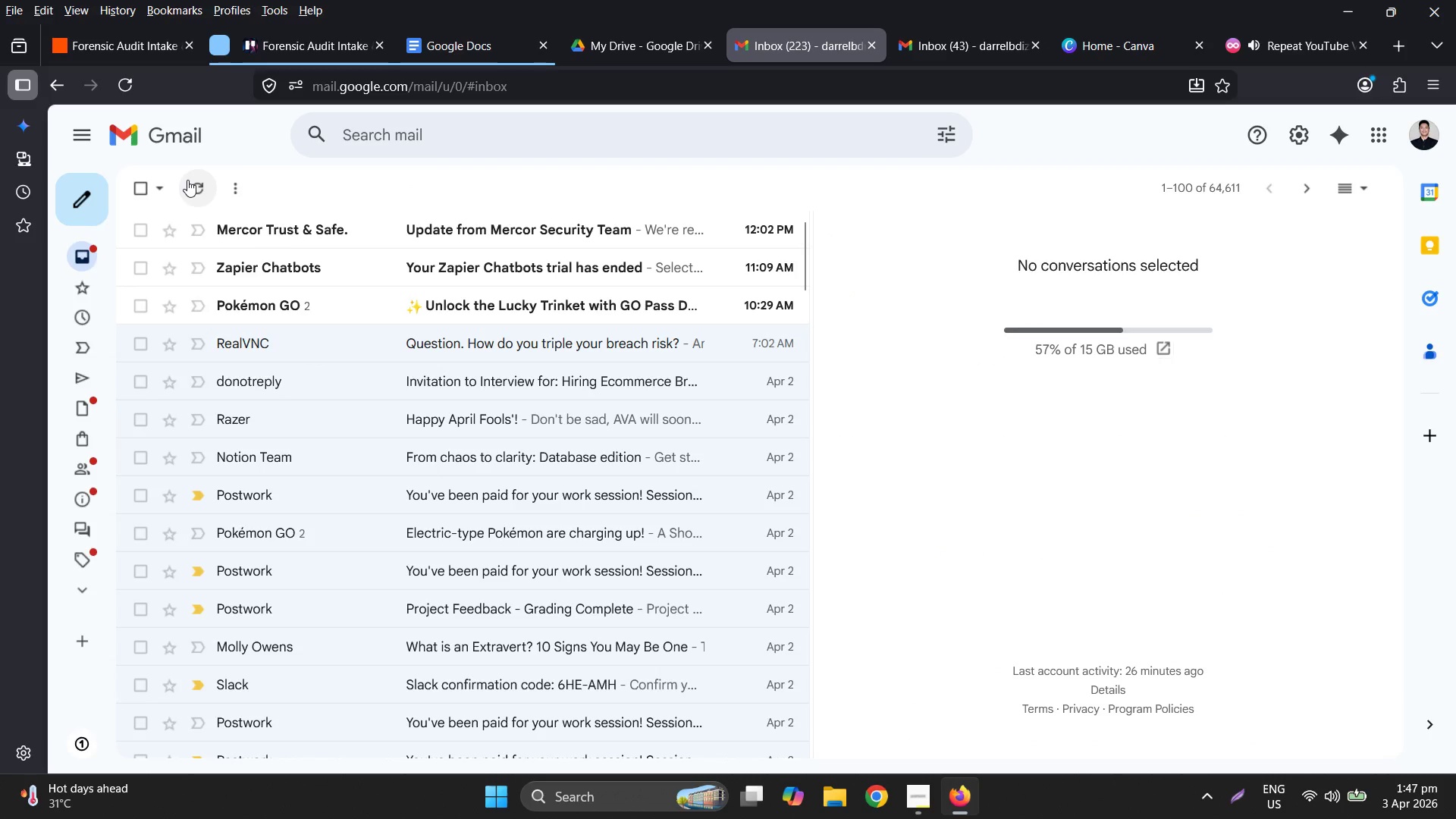 
left_click([187, 180])
 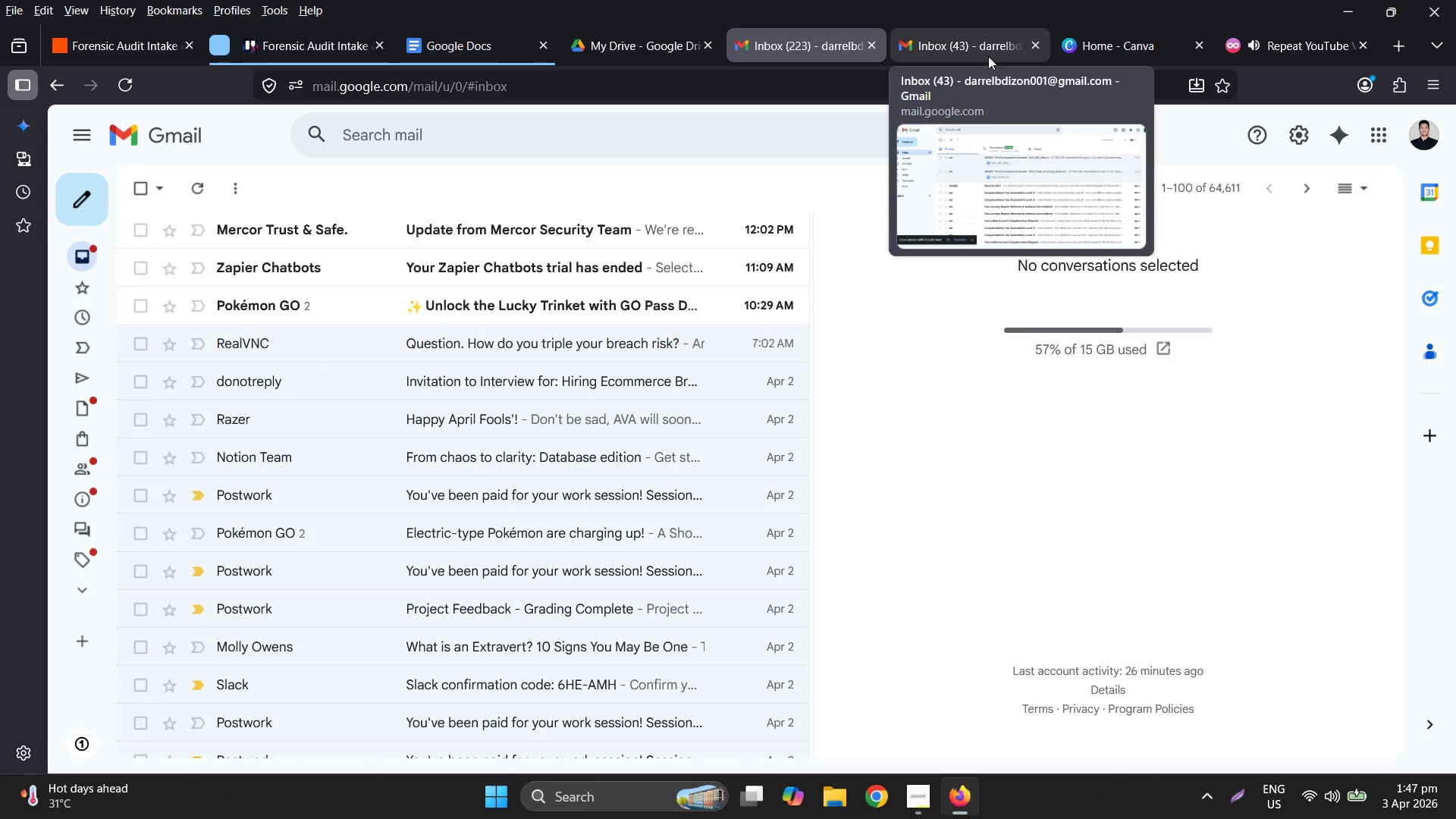 
left_click([988, 56])
 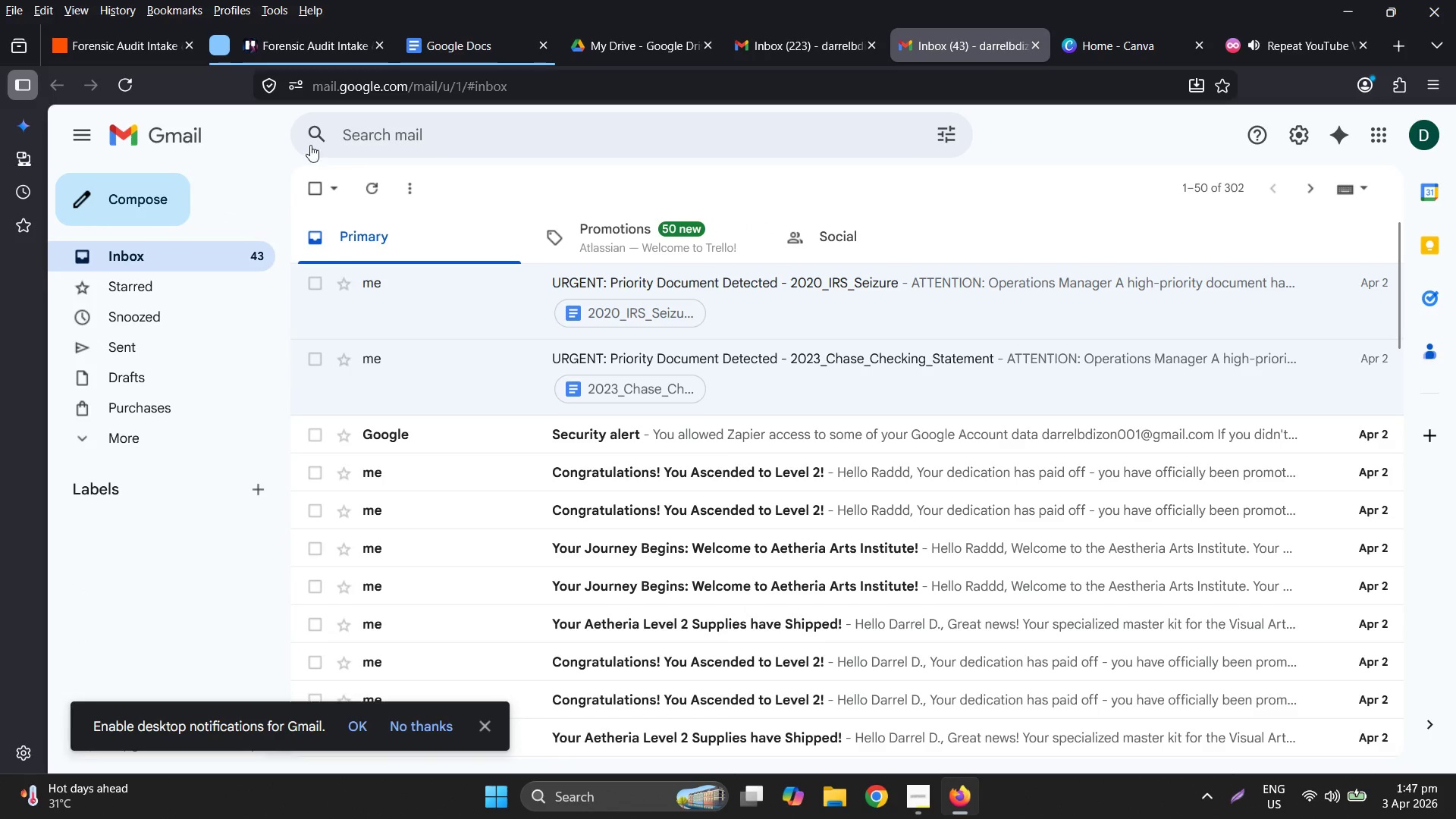 
left_click([369, 202])
 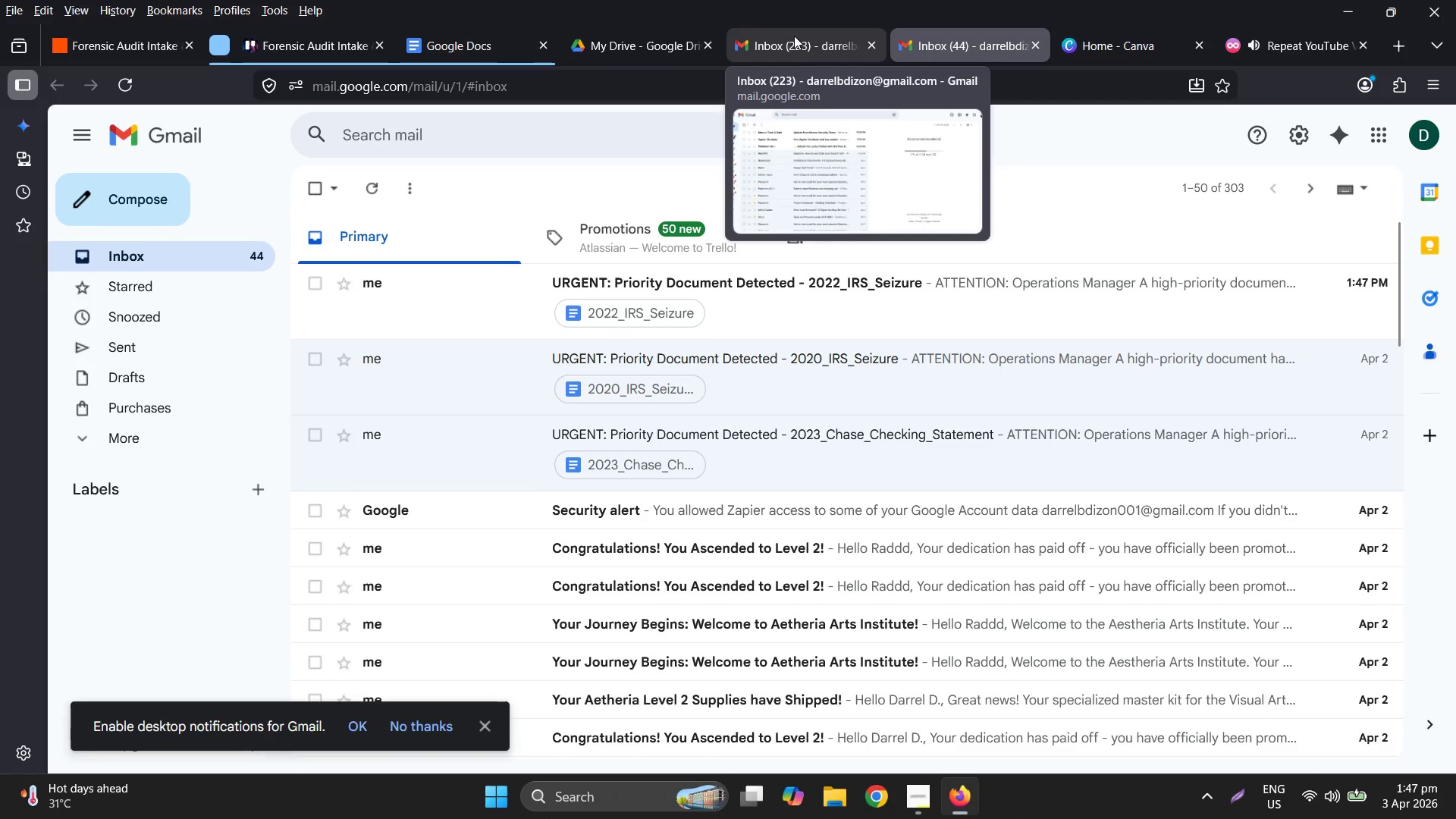 
left_click([848, 293])
 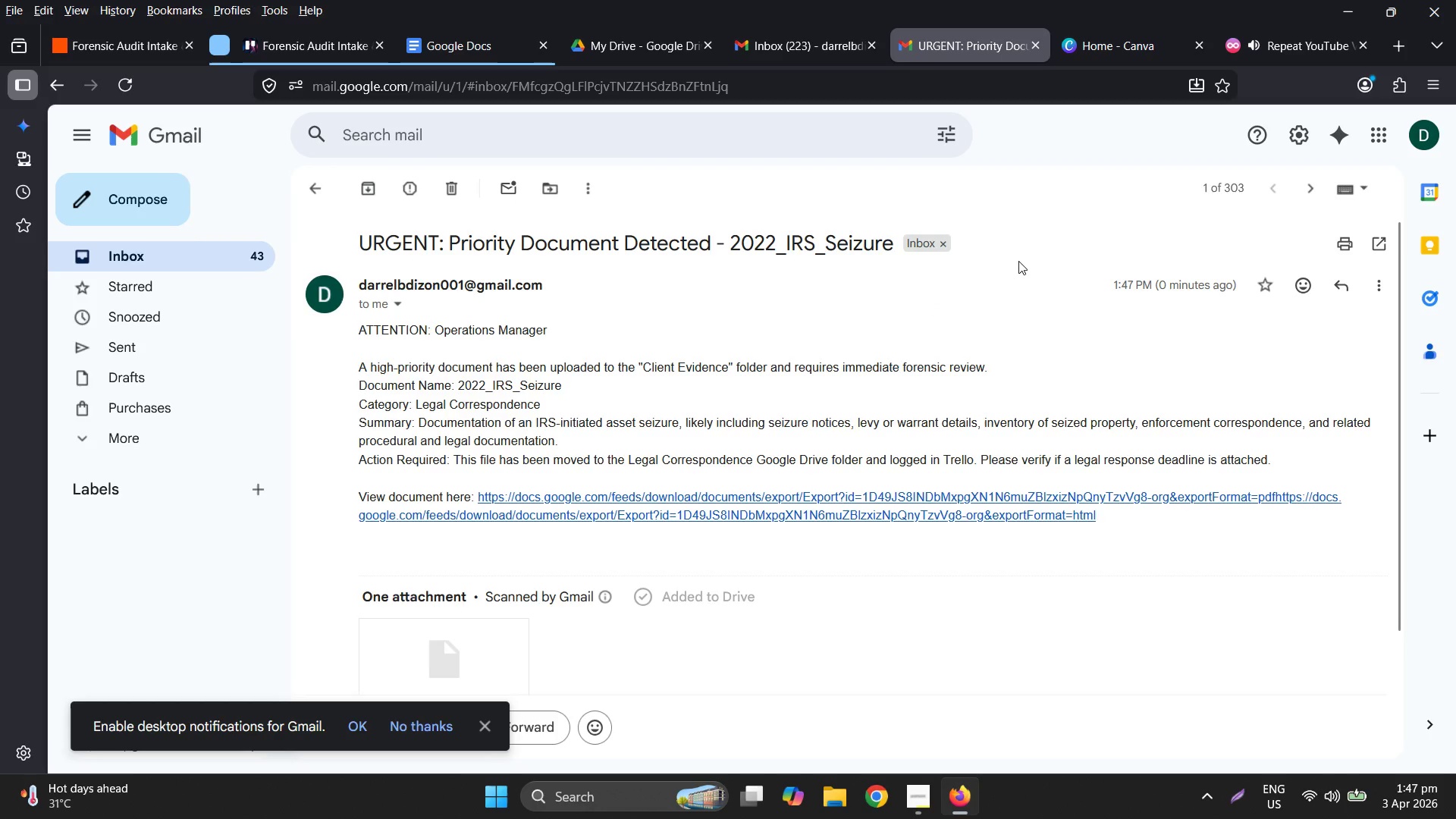 
wait(9.66)
 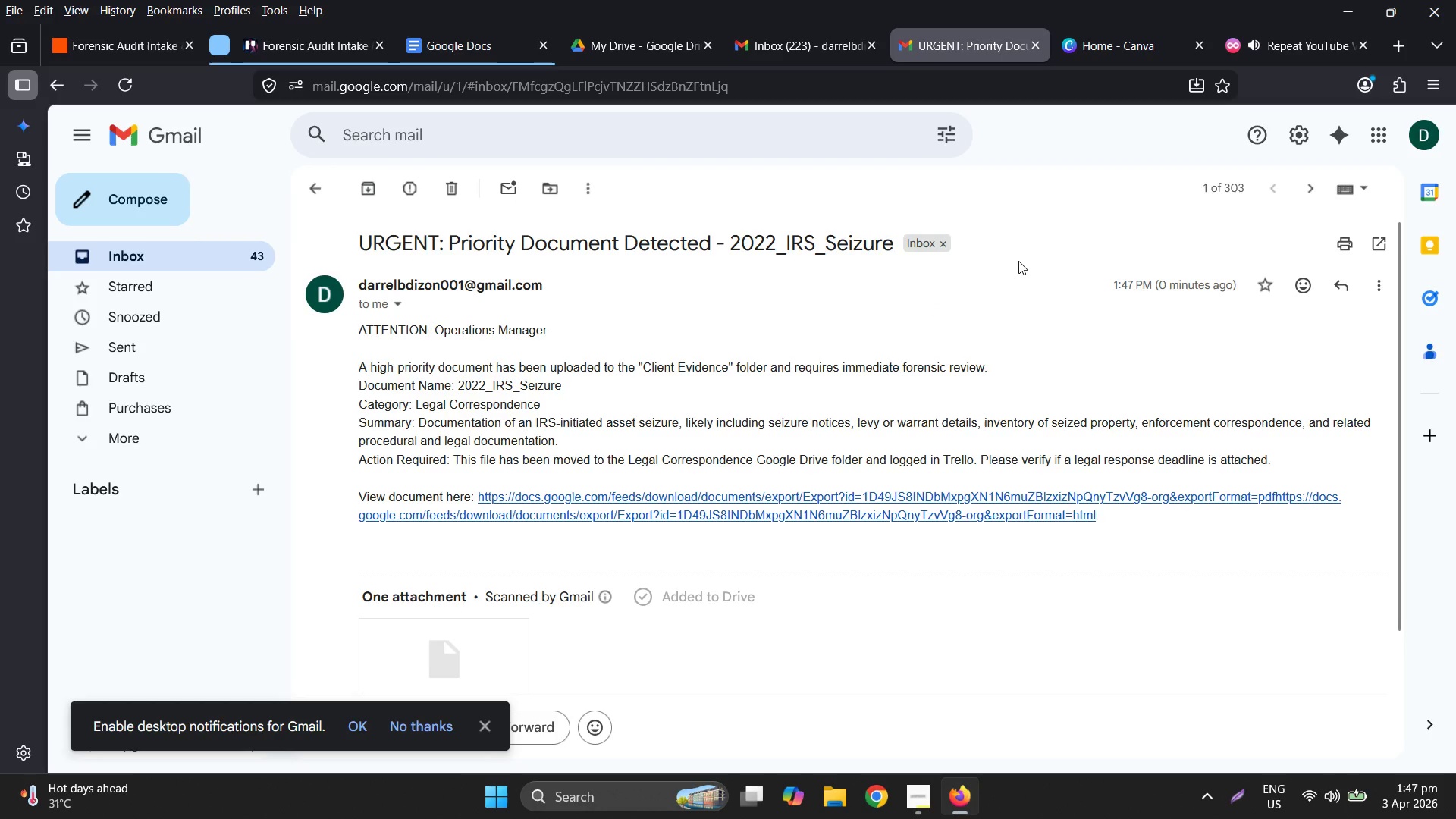 
left_click([317, 42])
 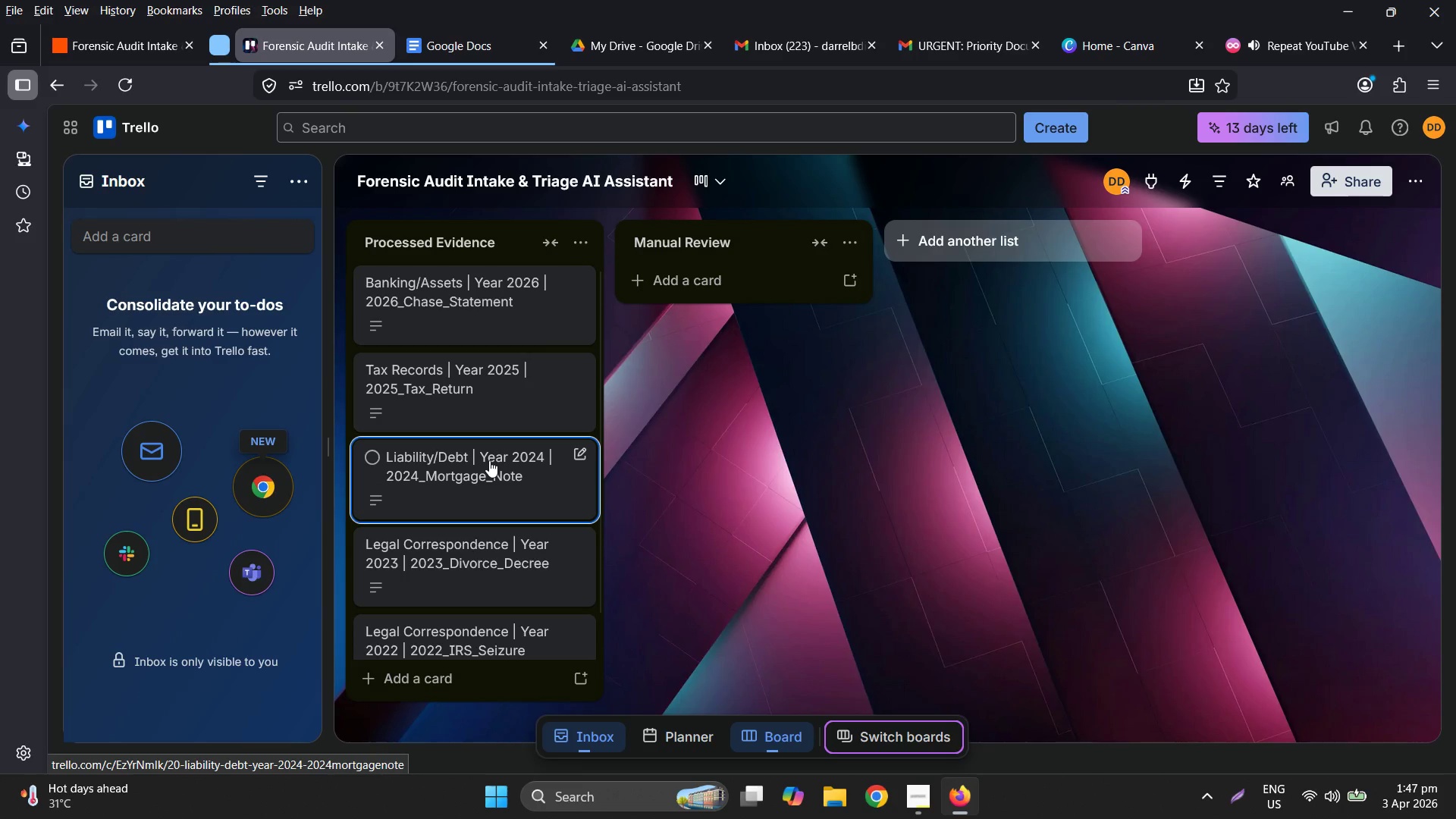 
scroll: coordinate [489, 466], scroll_direction: down, amount: 2.0
 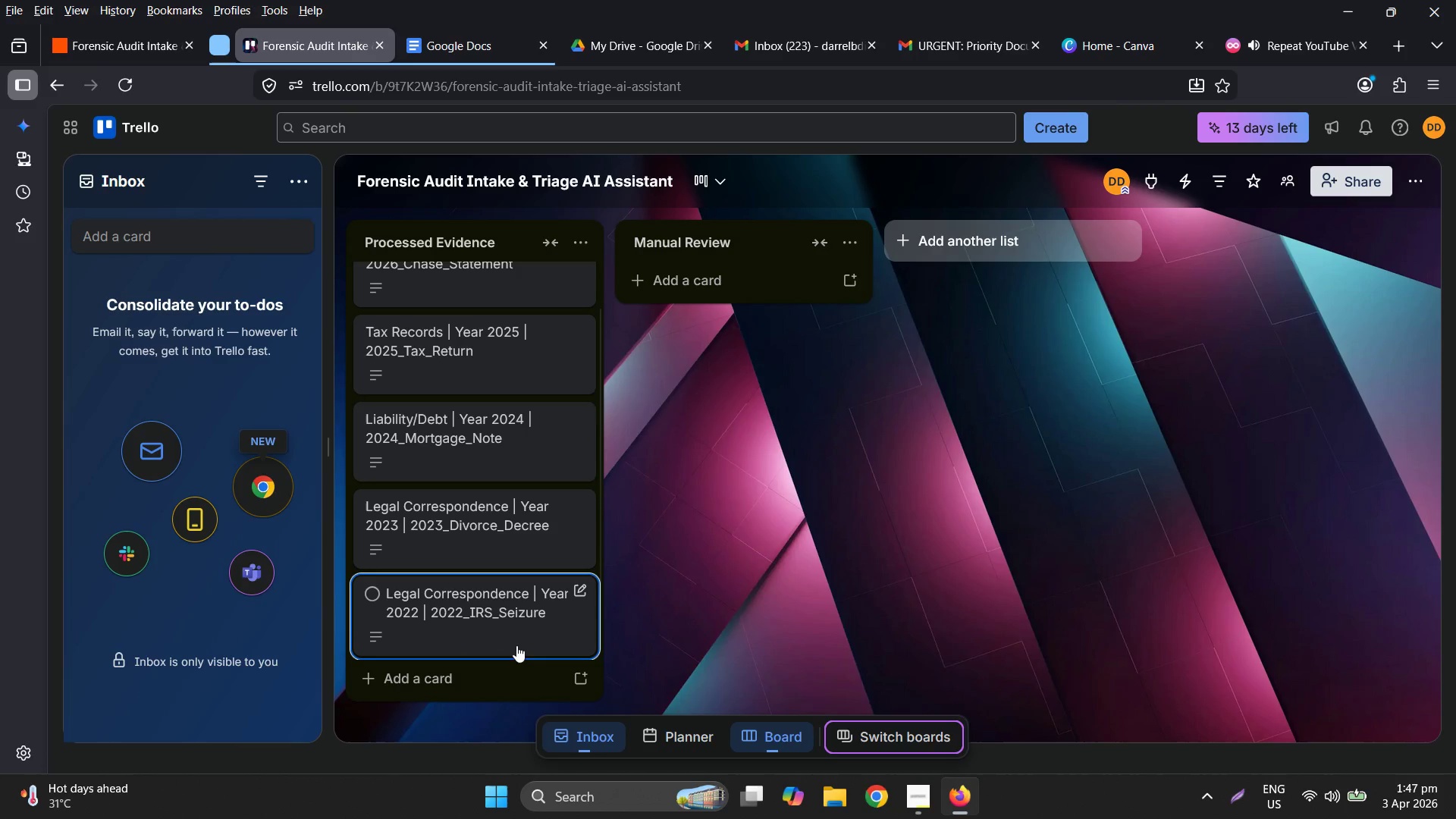 
left_click([516, 645])
 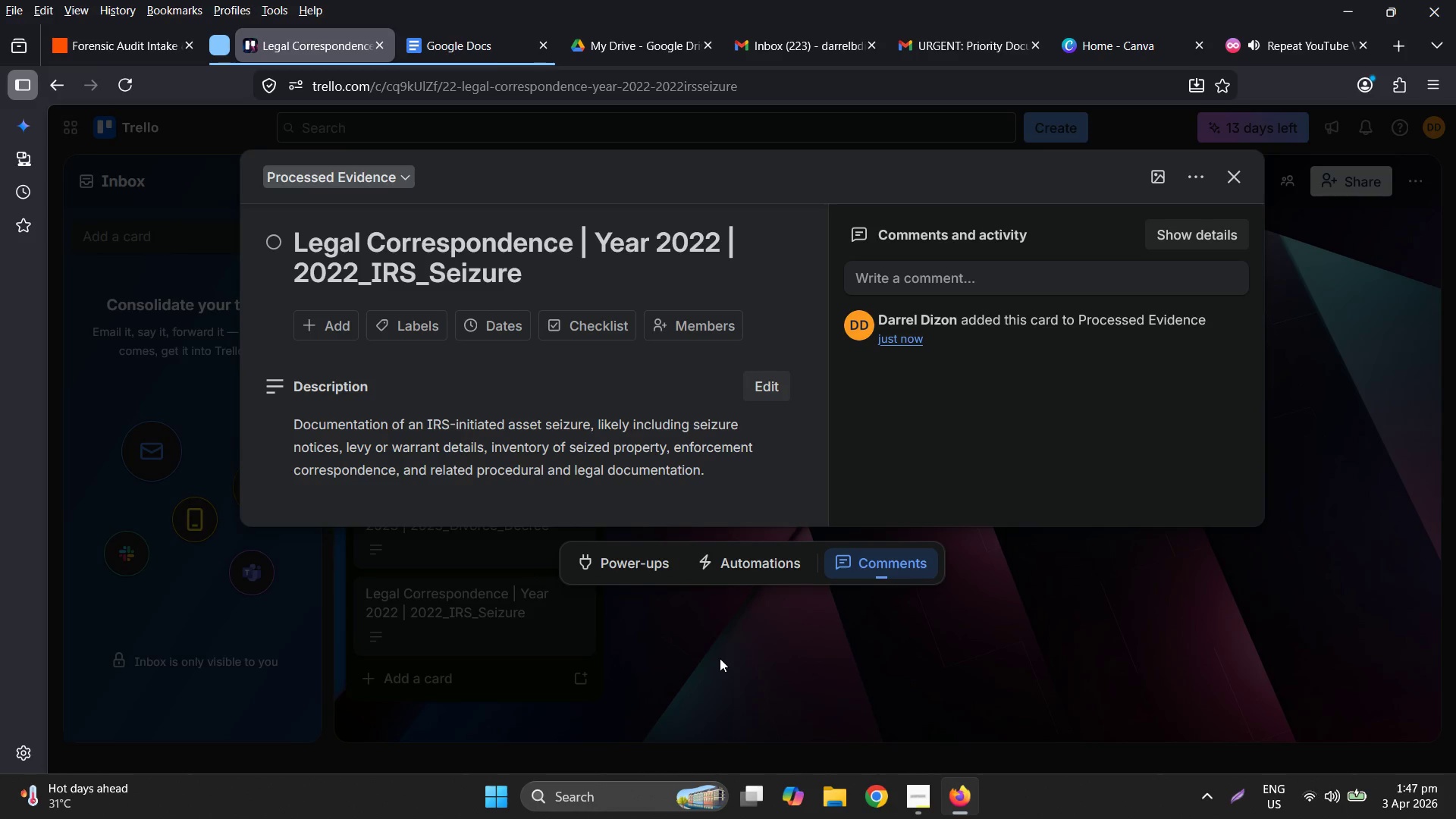 
wait(11.02)
 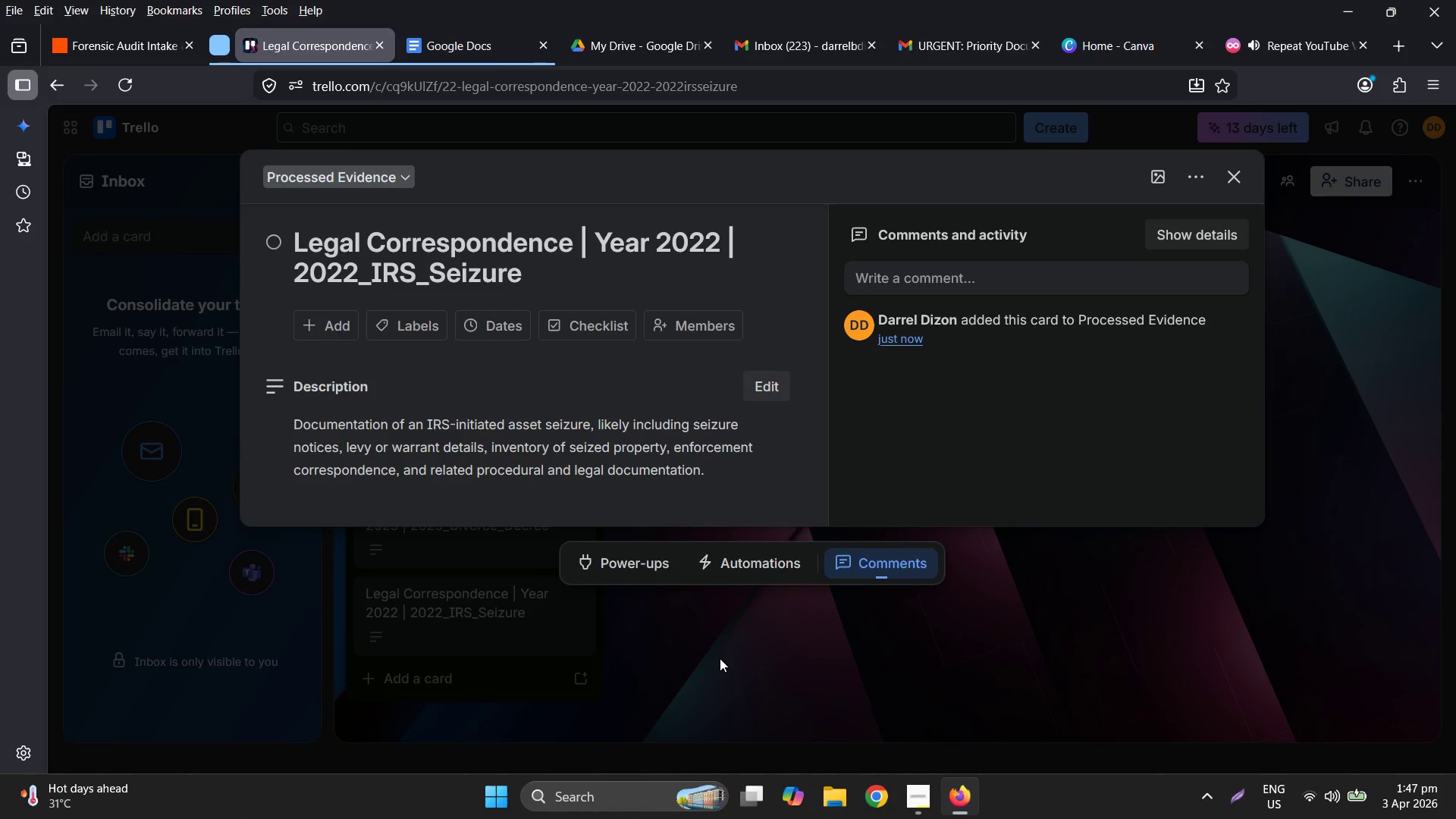 
left_click([744, 732])
 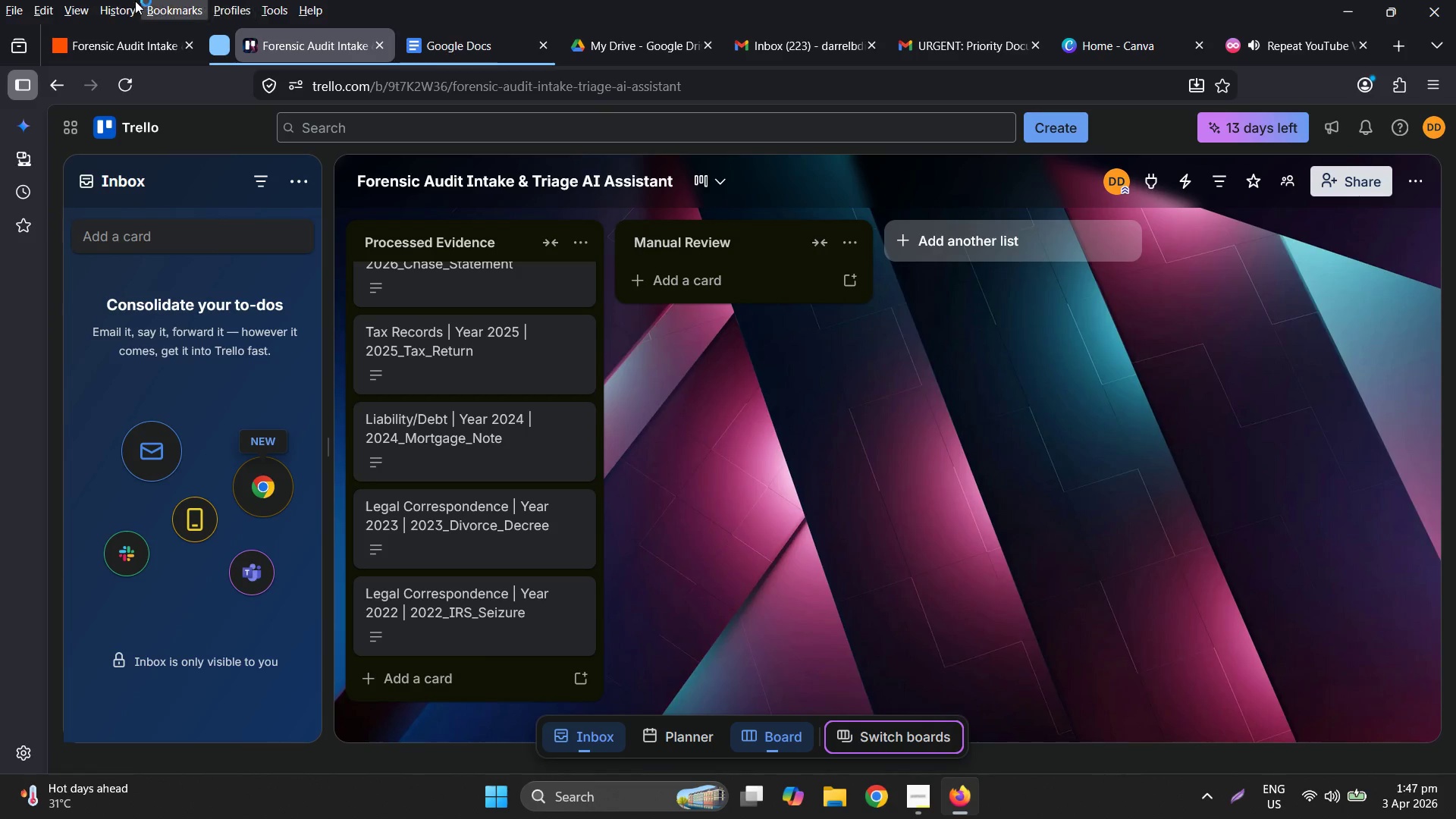 
left_click([117, 33])
 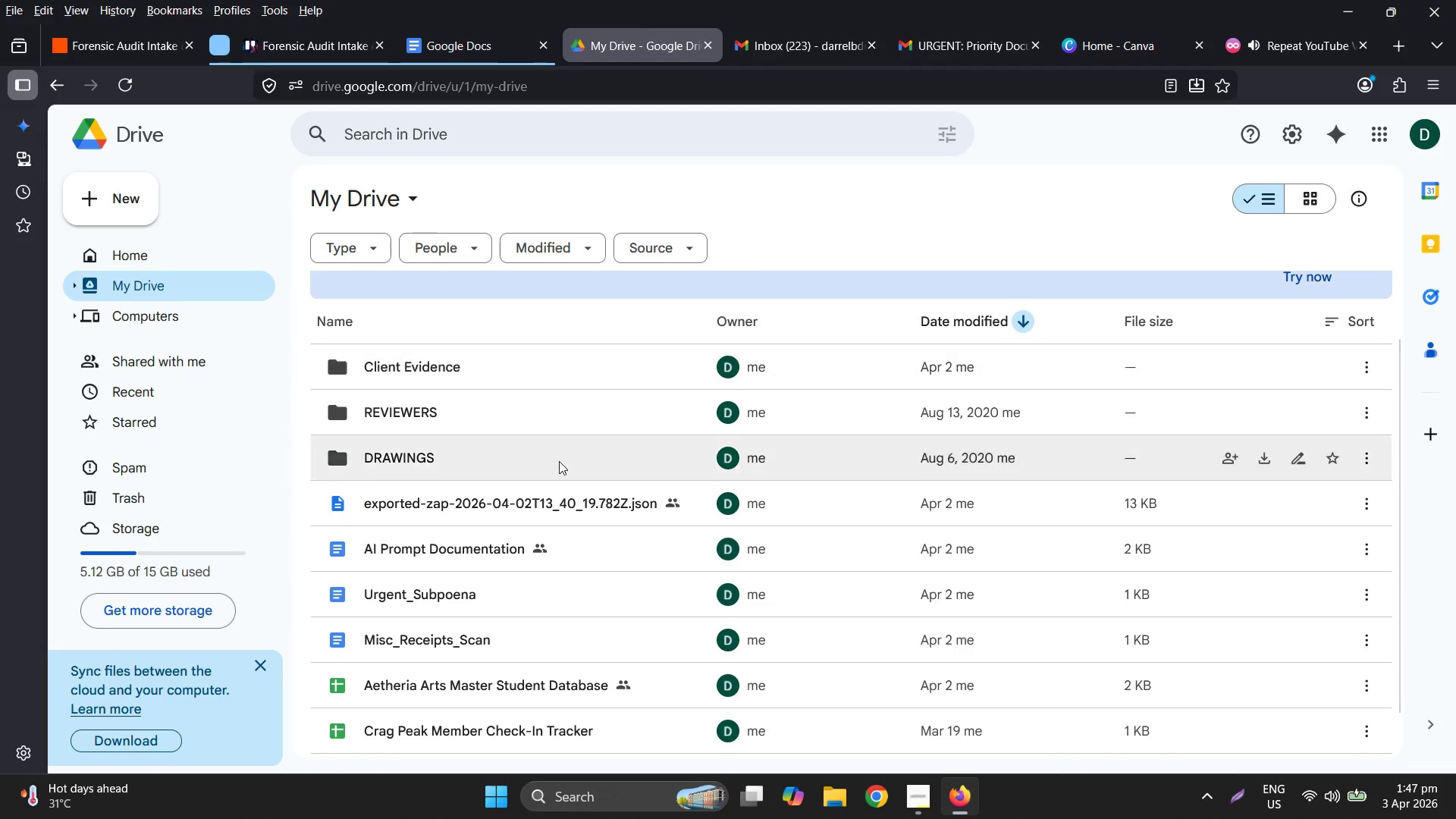 
left_click_drag(start_coordinate=[532, 642], to_coordinate=[519, 635])
 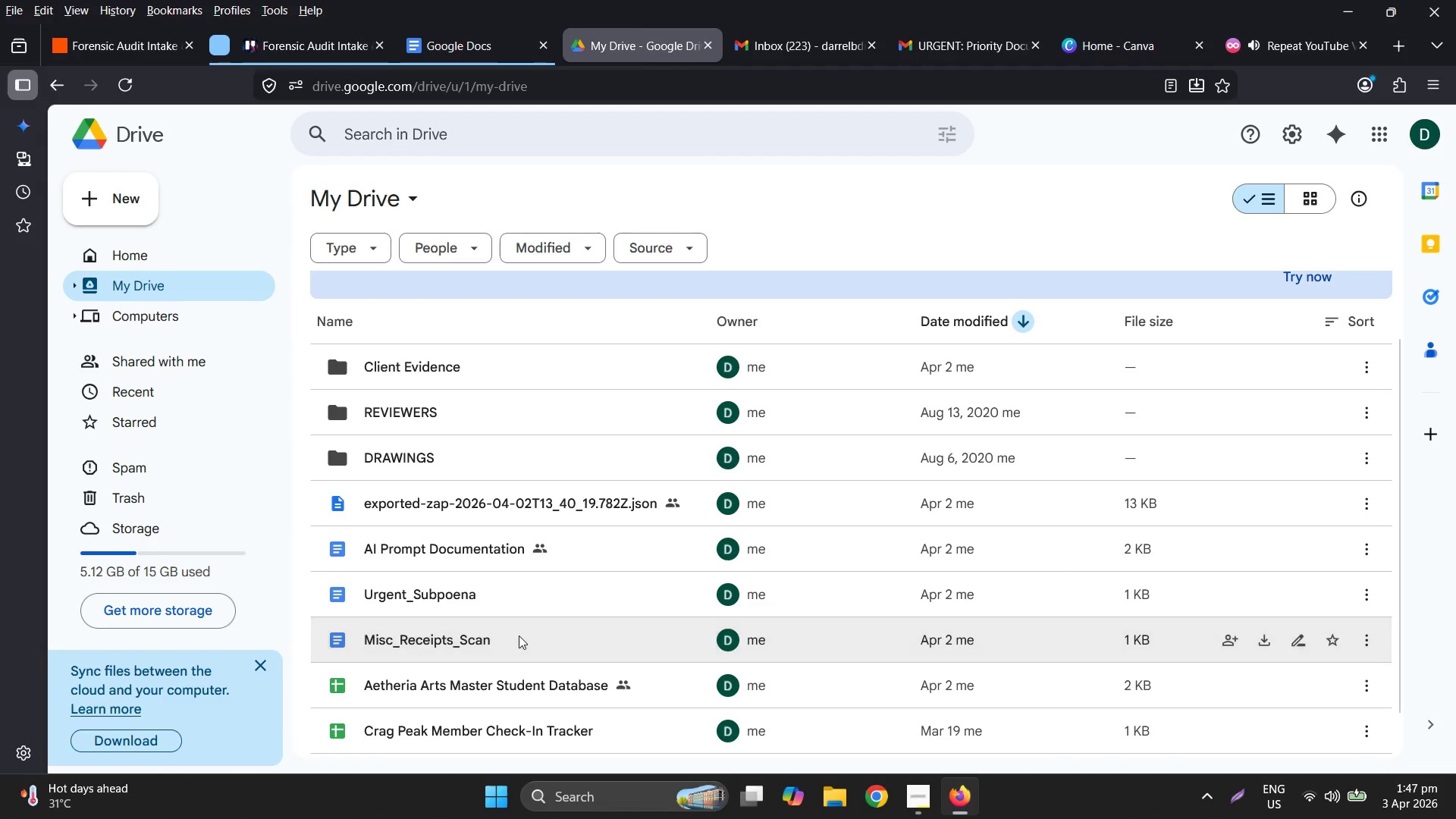 
left_click_drag(start_coordinate=[519, 635], to_coordinate=[437, 361])
 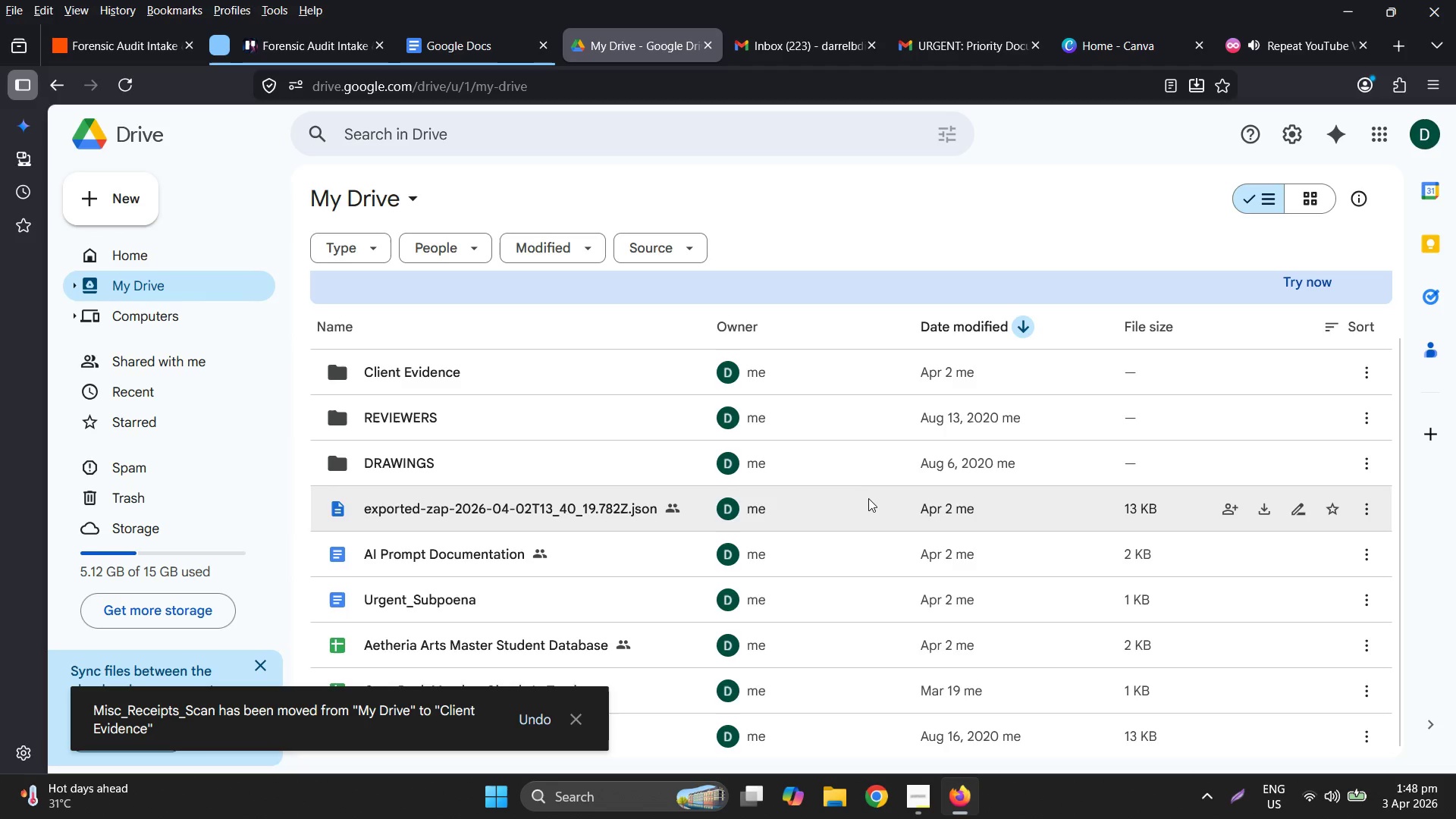 
left_click([140, 36])
 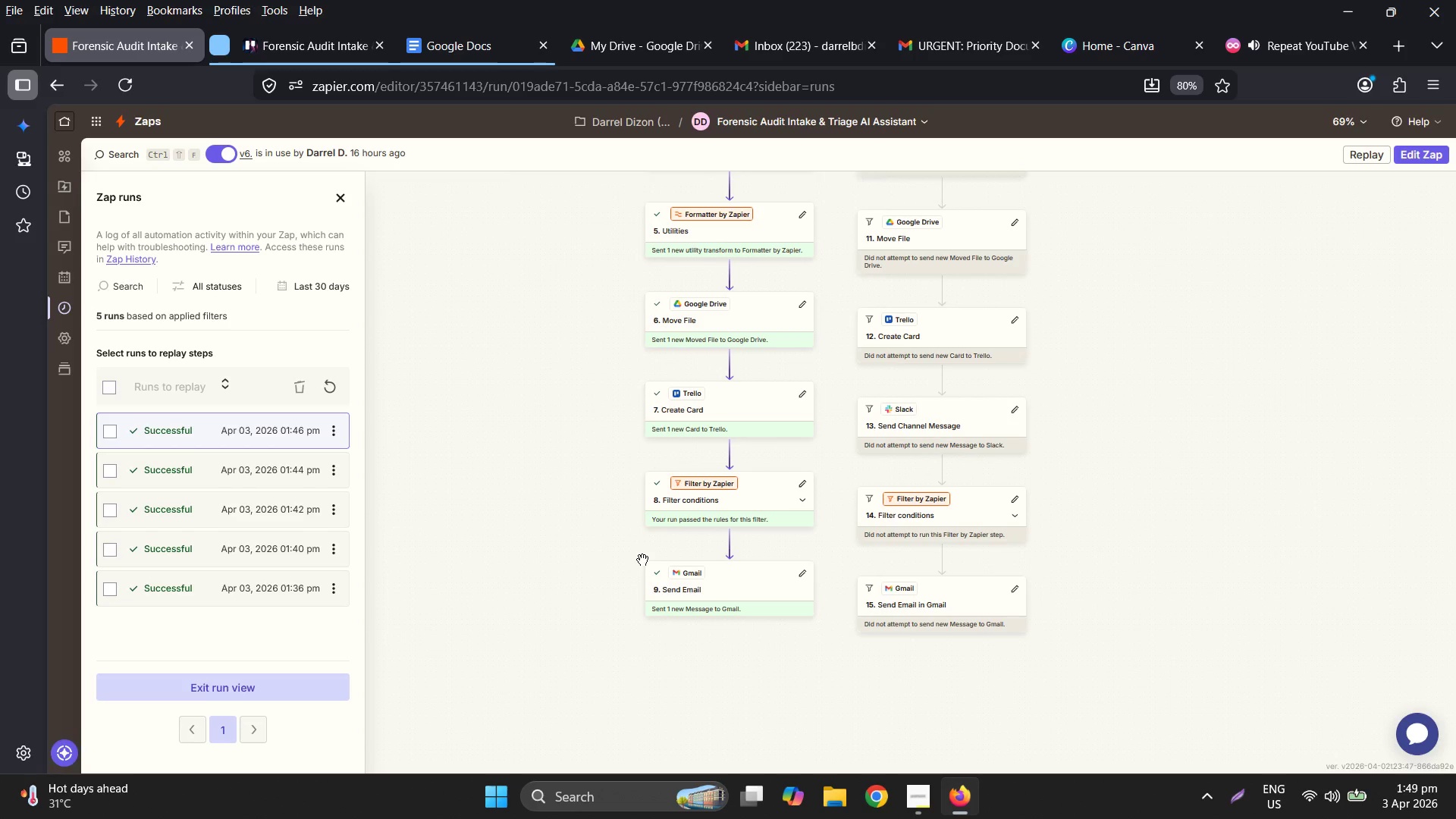 
wait(74.31)
 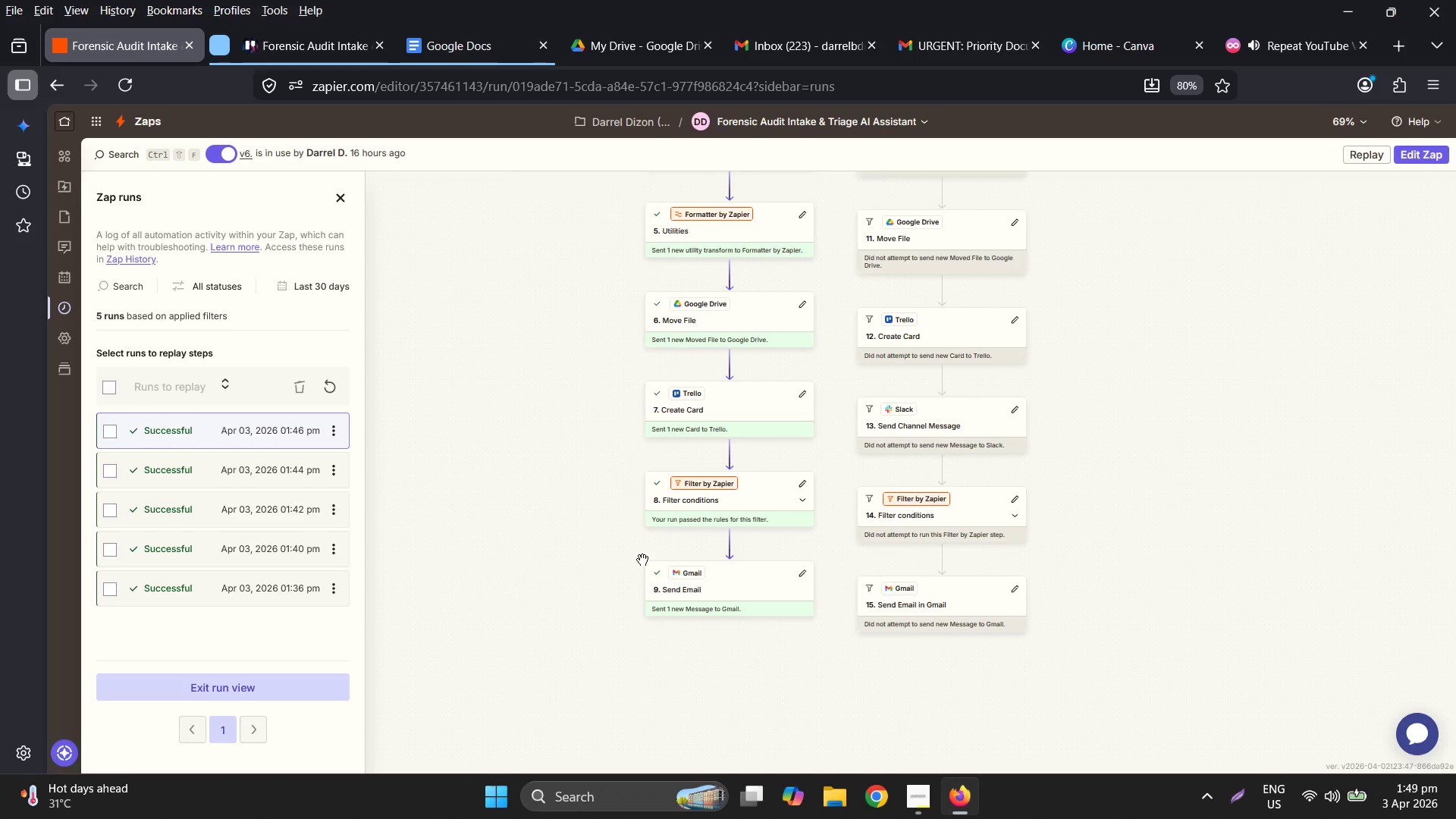 
left_click([326, 375])
 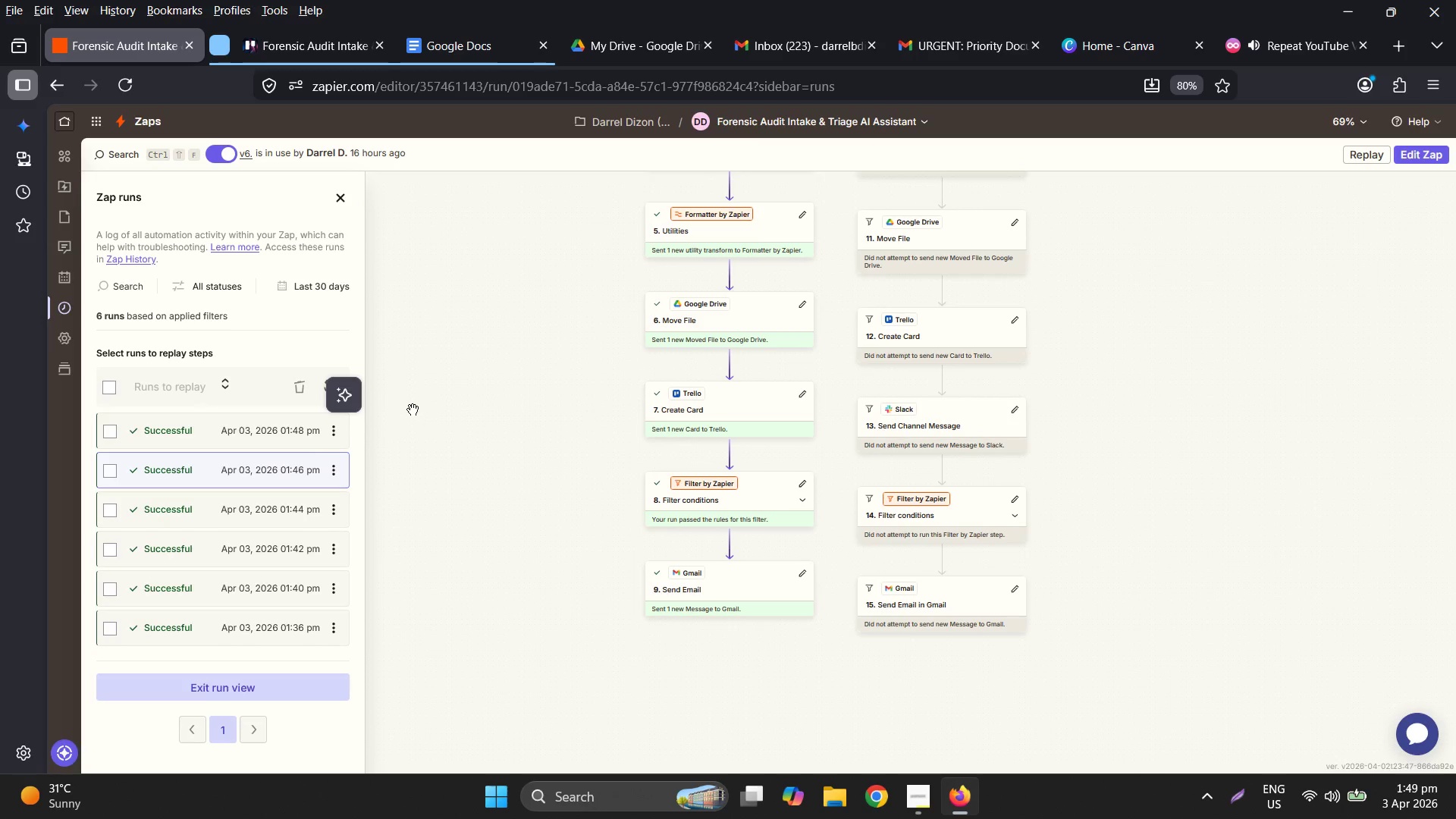 
left_click([273, 441])
 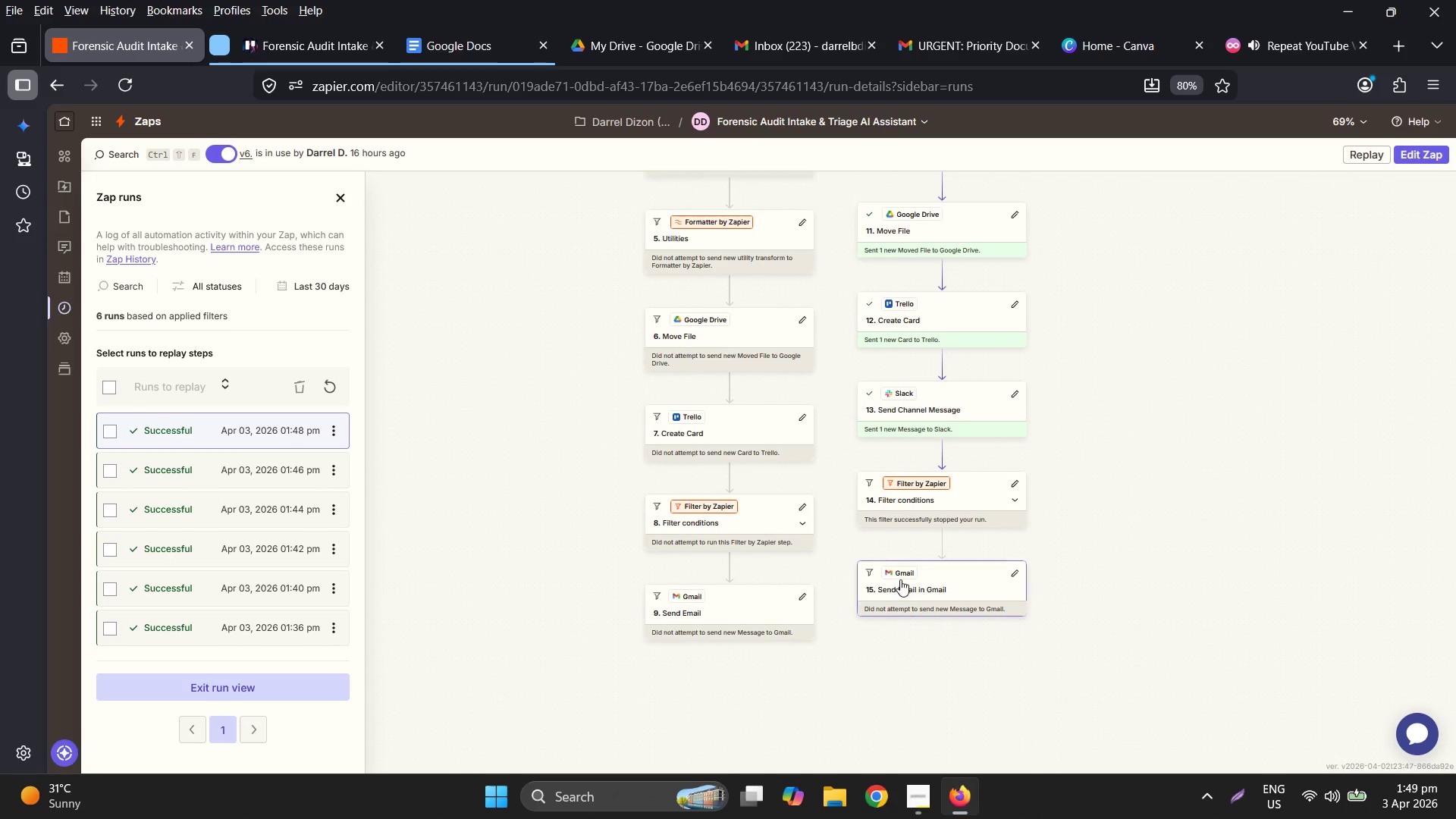 
scroll: coordinate [930, 598], scroll_direction: up, amount: 1.0
 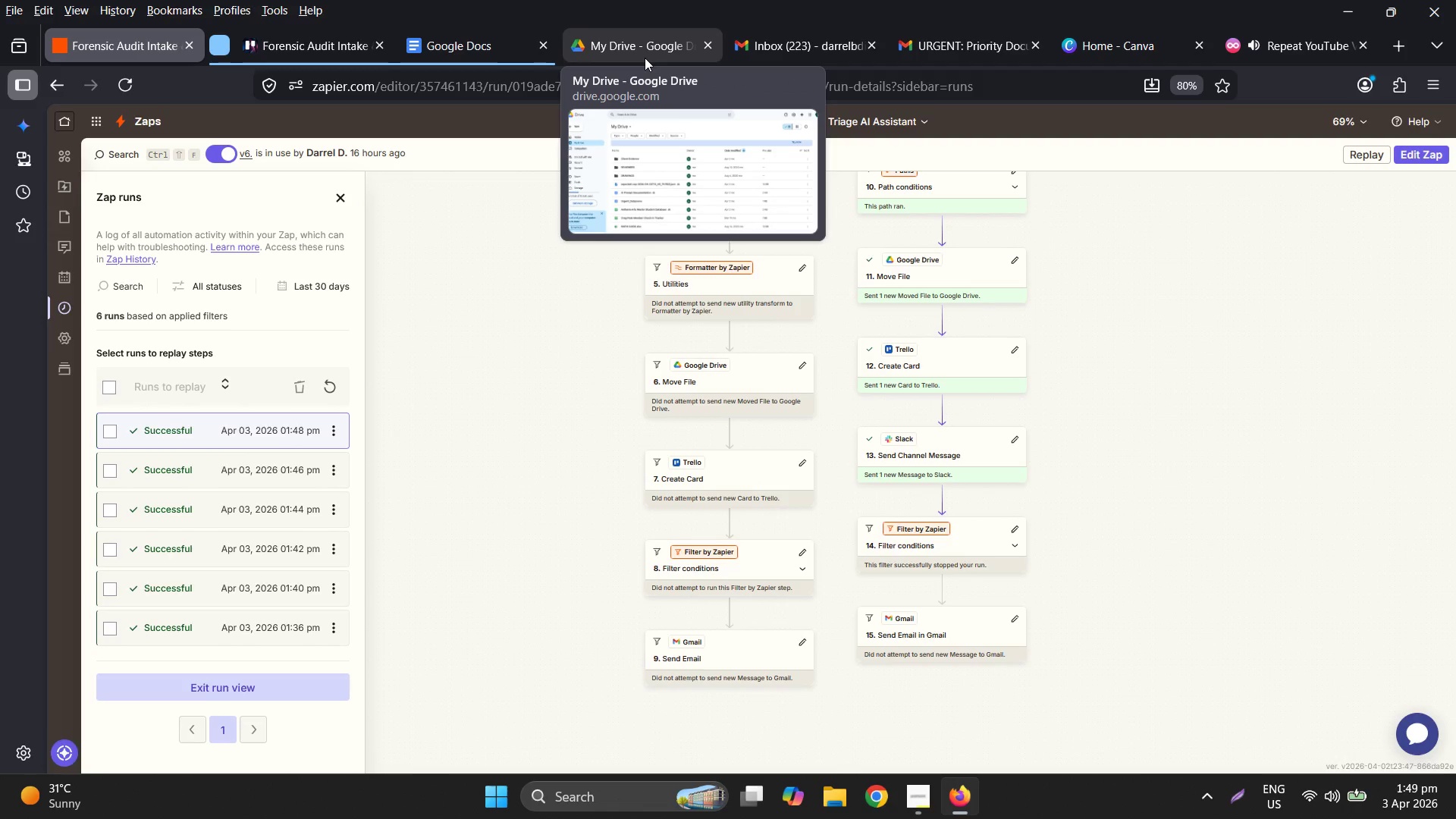 
left_click([575, 799])
 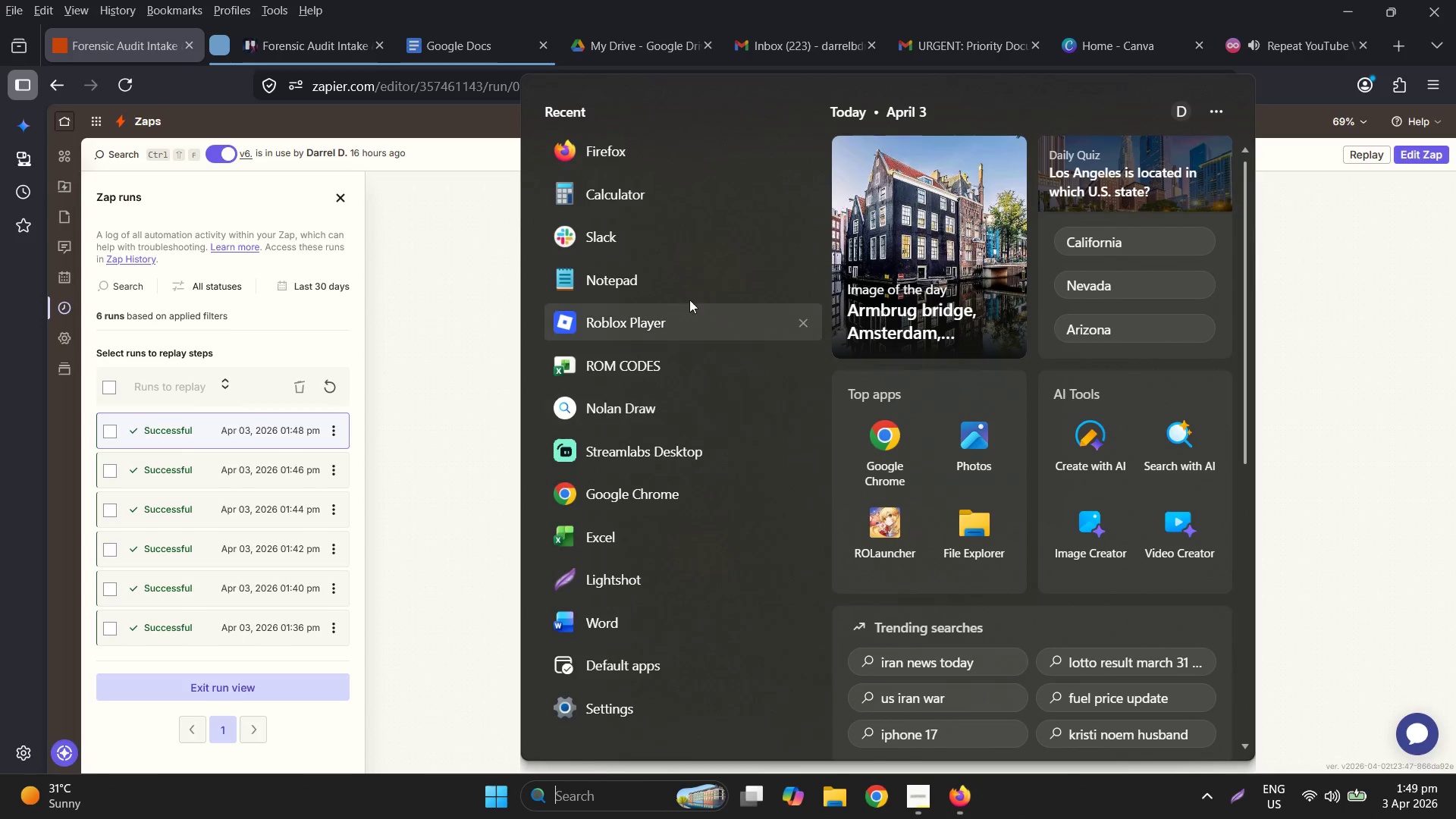 
left_click([651, 249])
 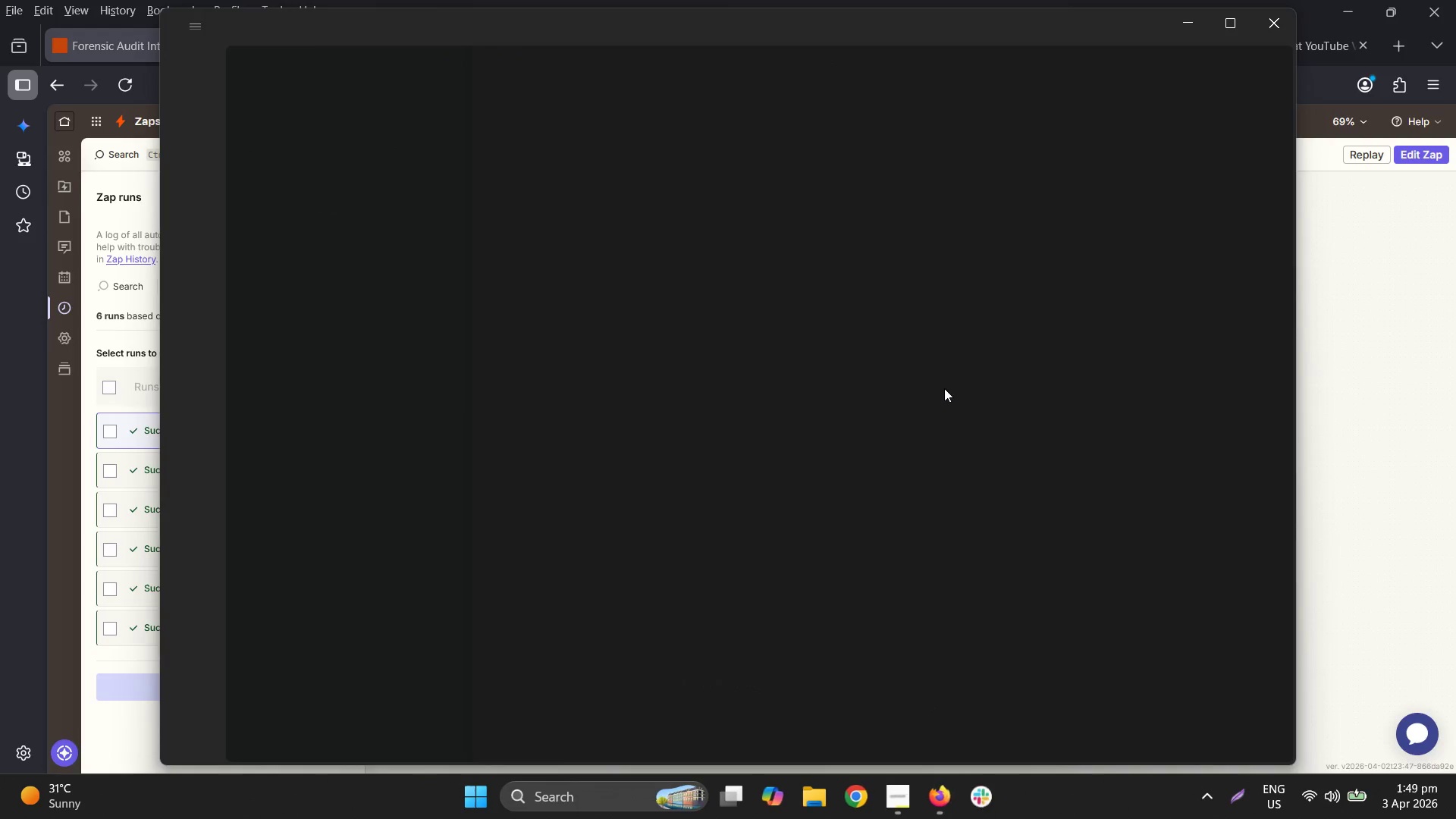 
mouse_move([233, 416])
 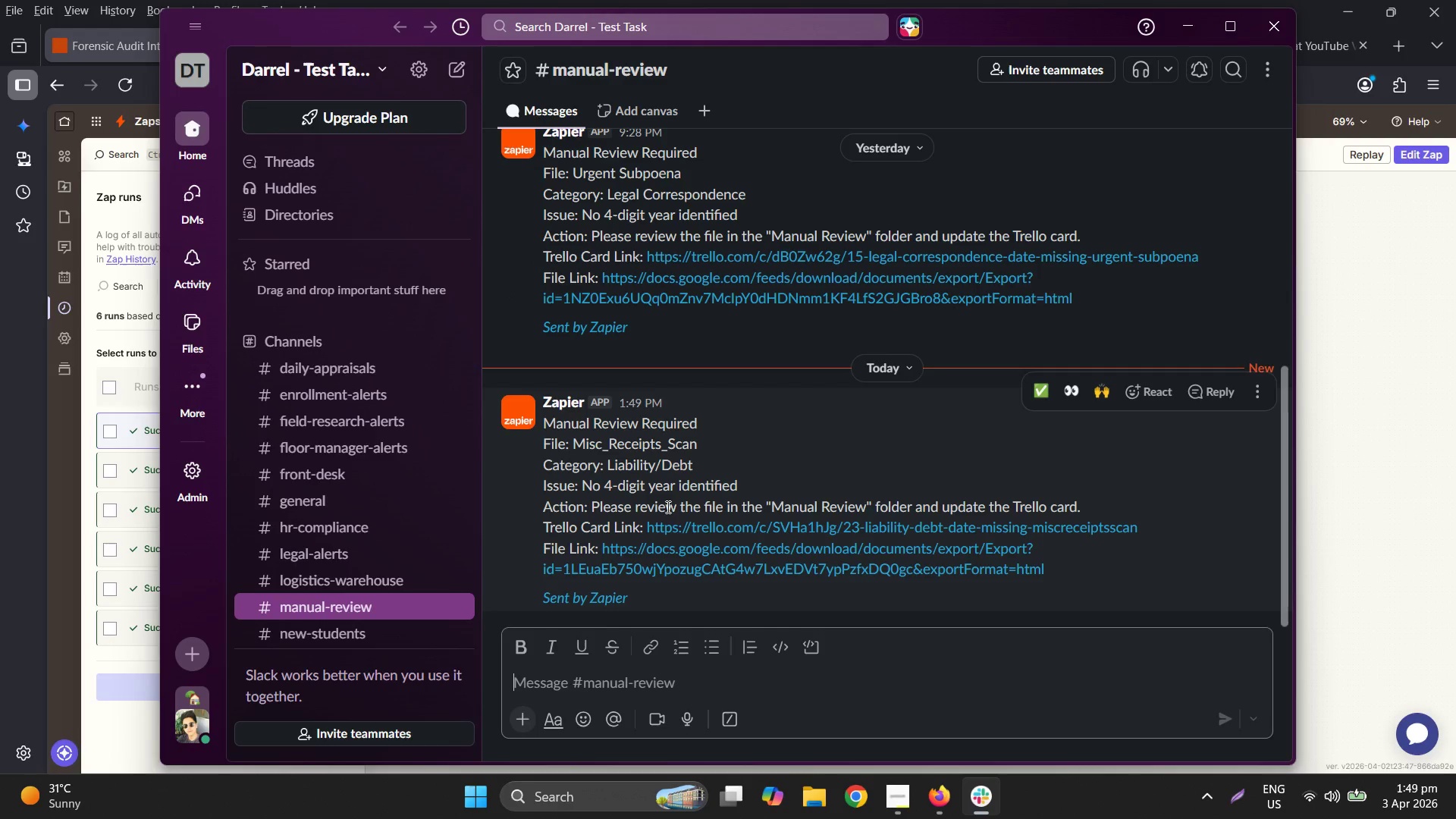 
left_click([709, 531])